 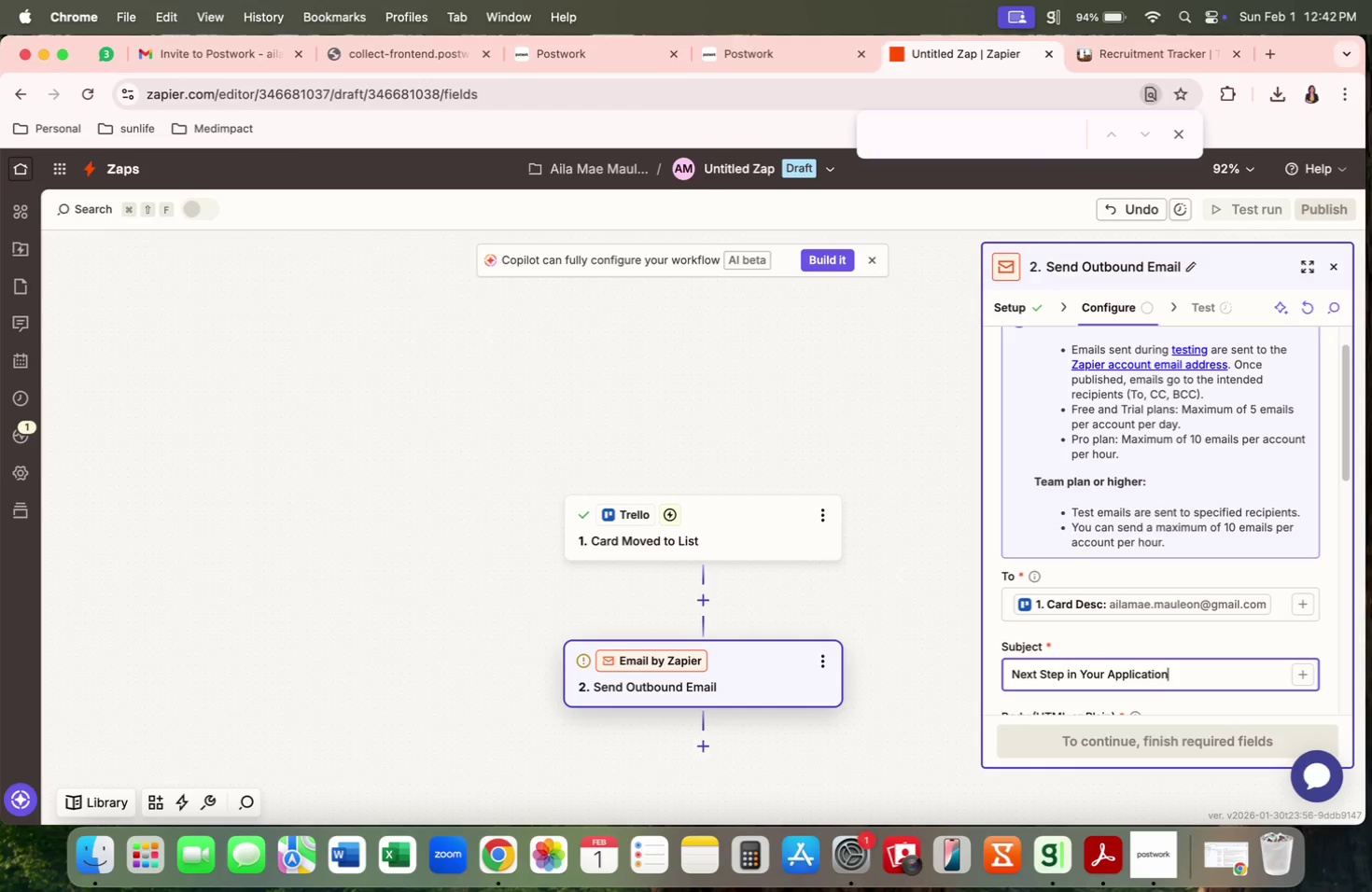 
scroll: coordinate [1183, 605], scroll_direction: down, amount: 6.0
 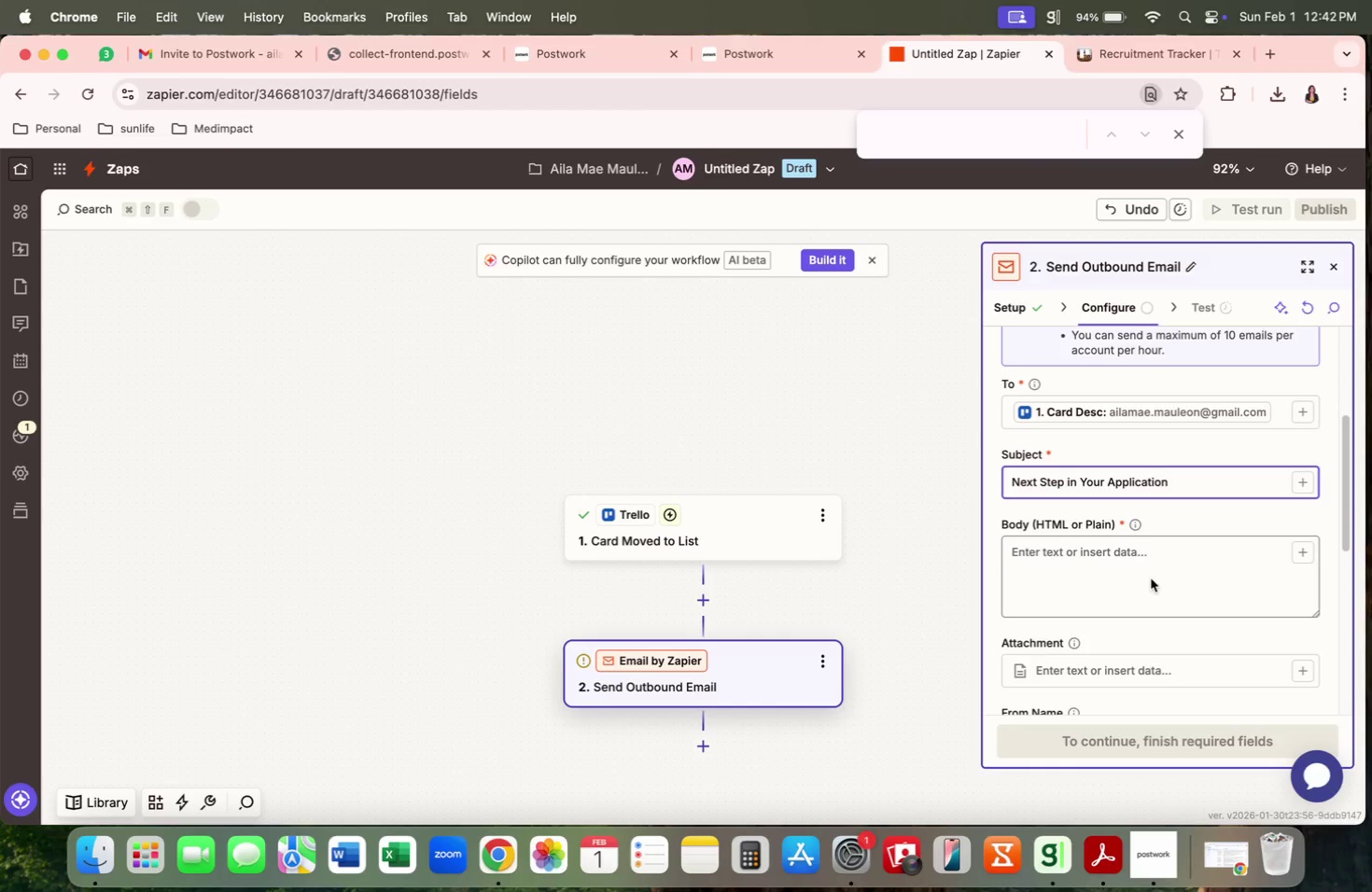 
left_click([1141, 571])
 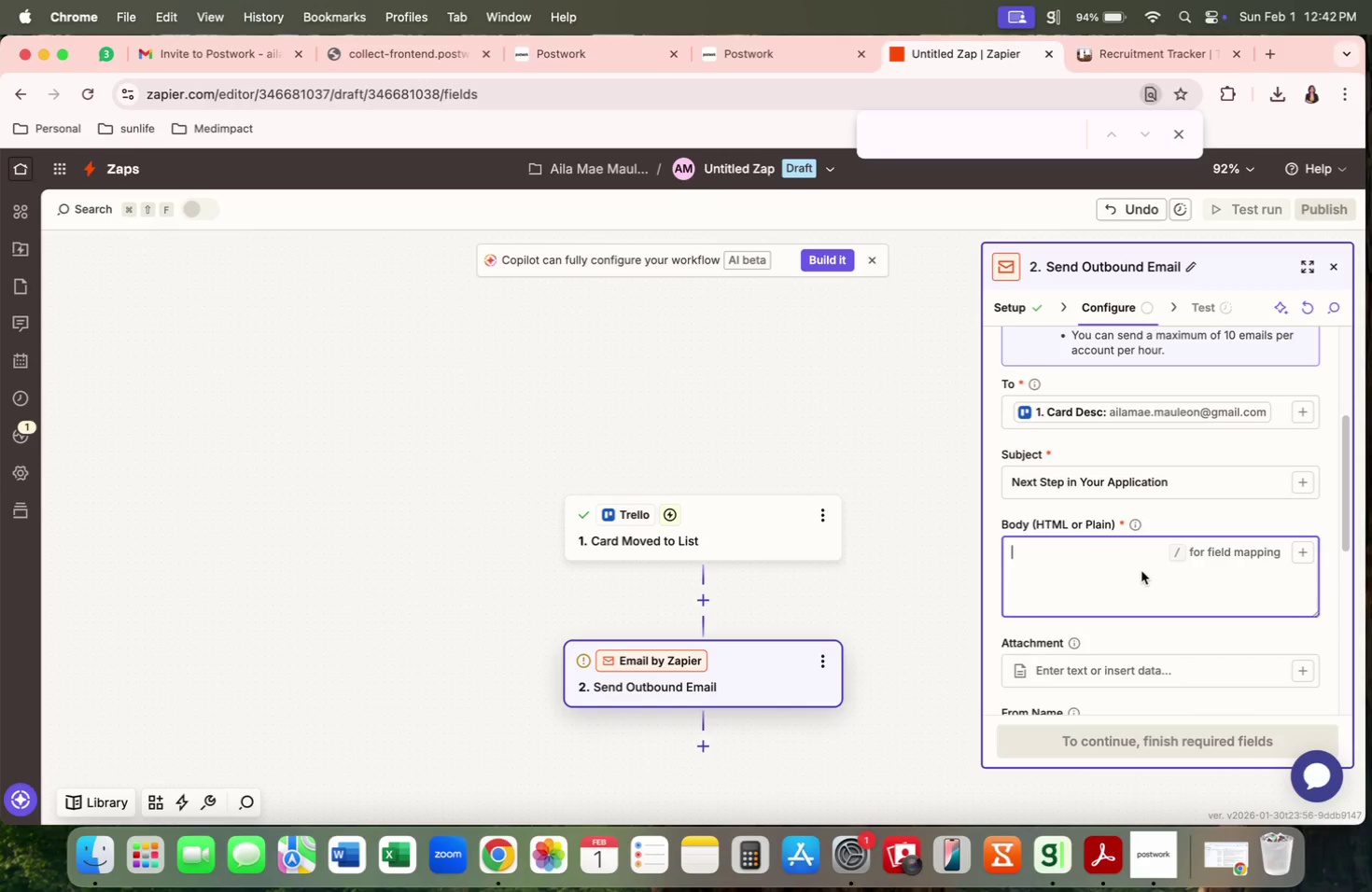 
wait(7.03)
 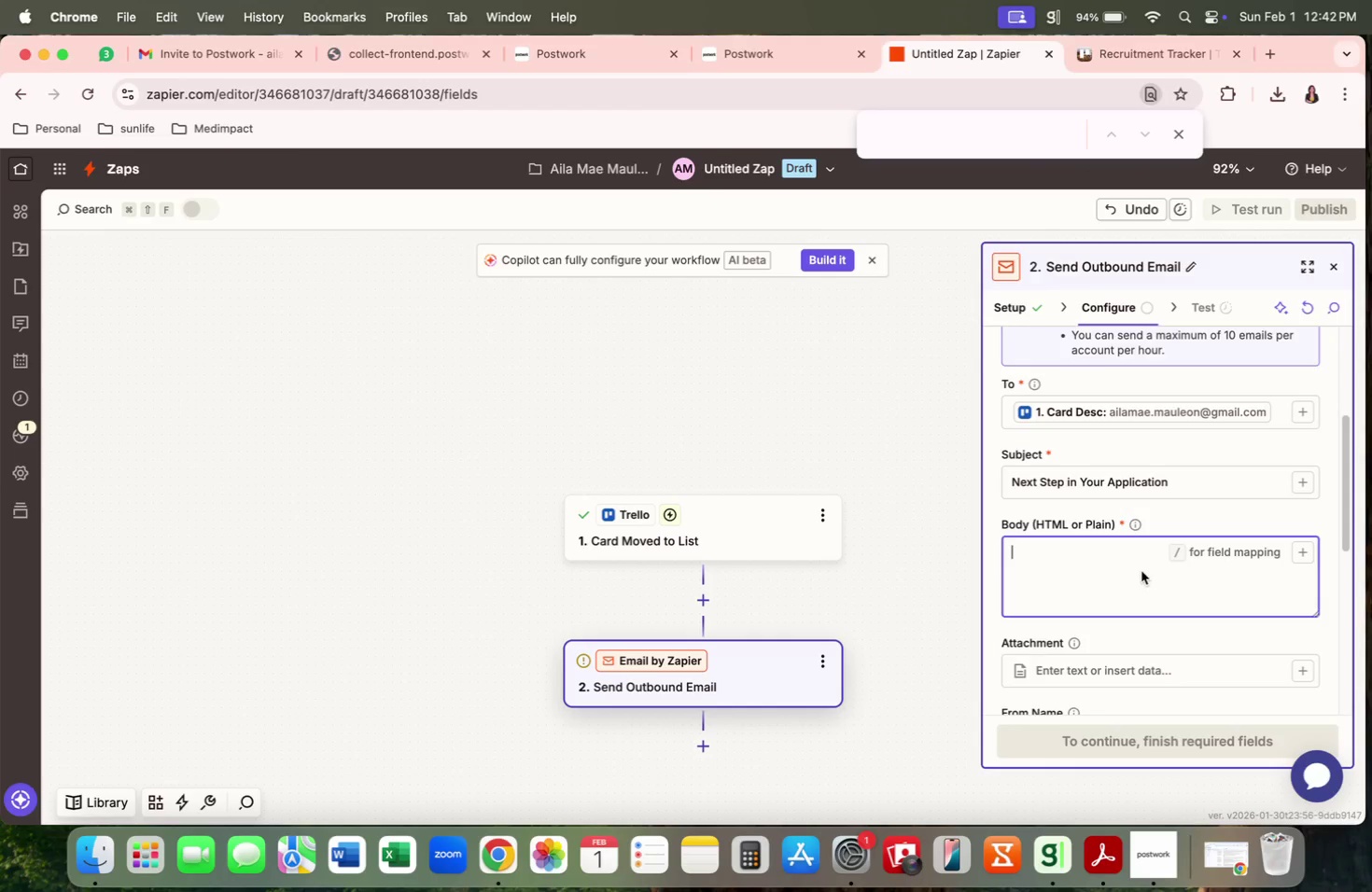 
type(Hi {{)
 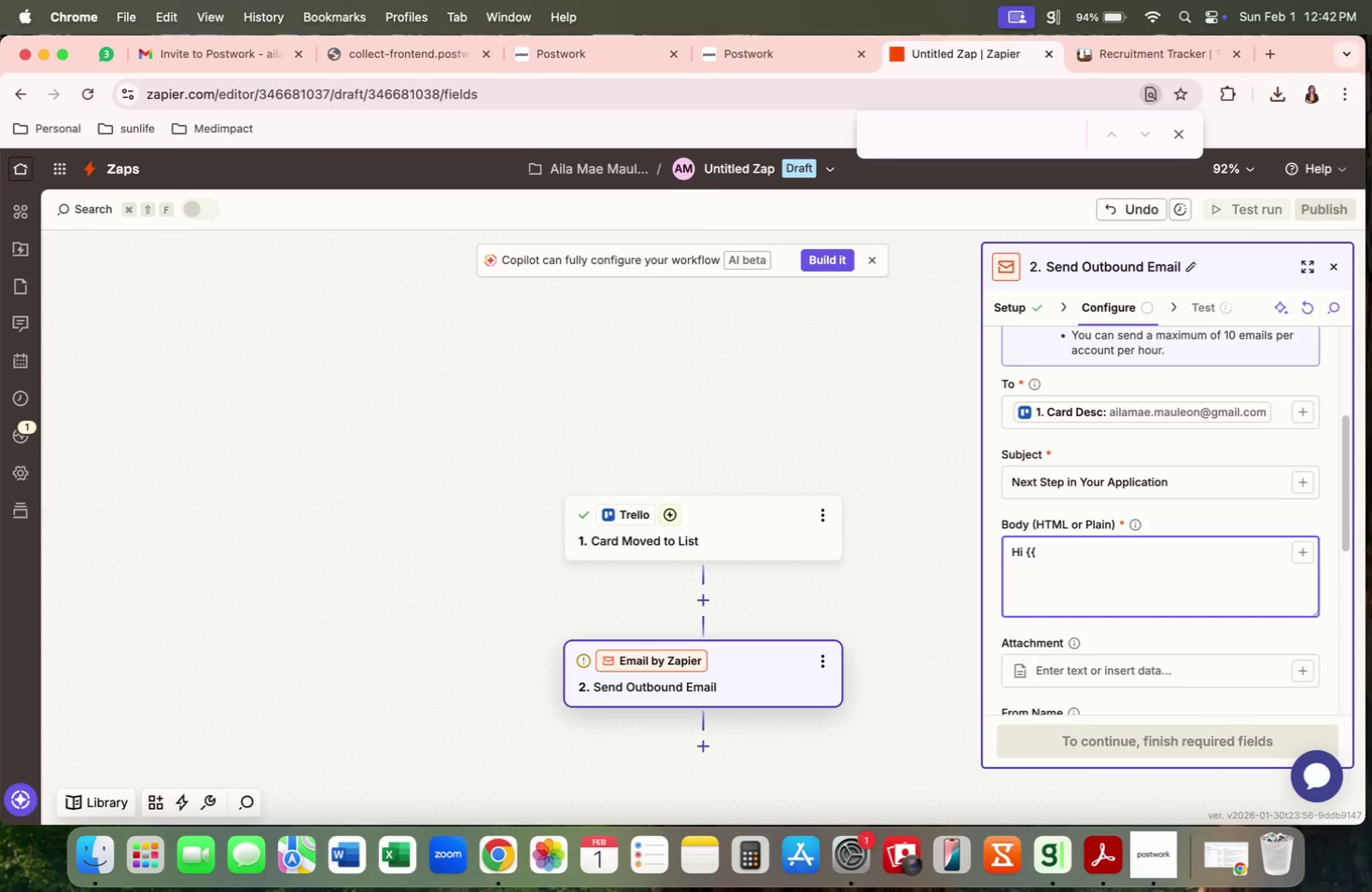 
wait(8.13)
 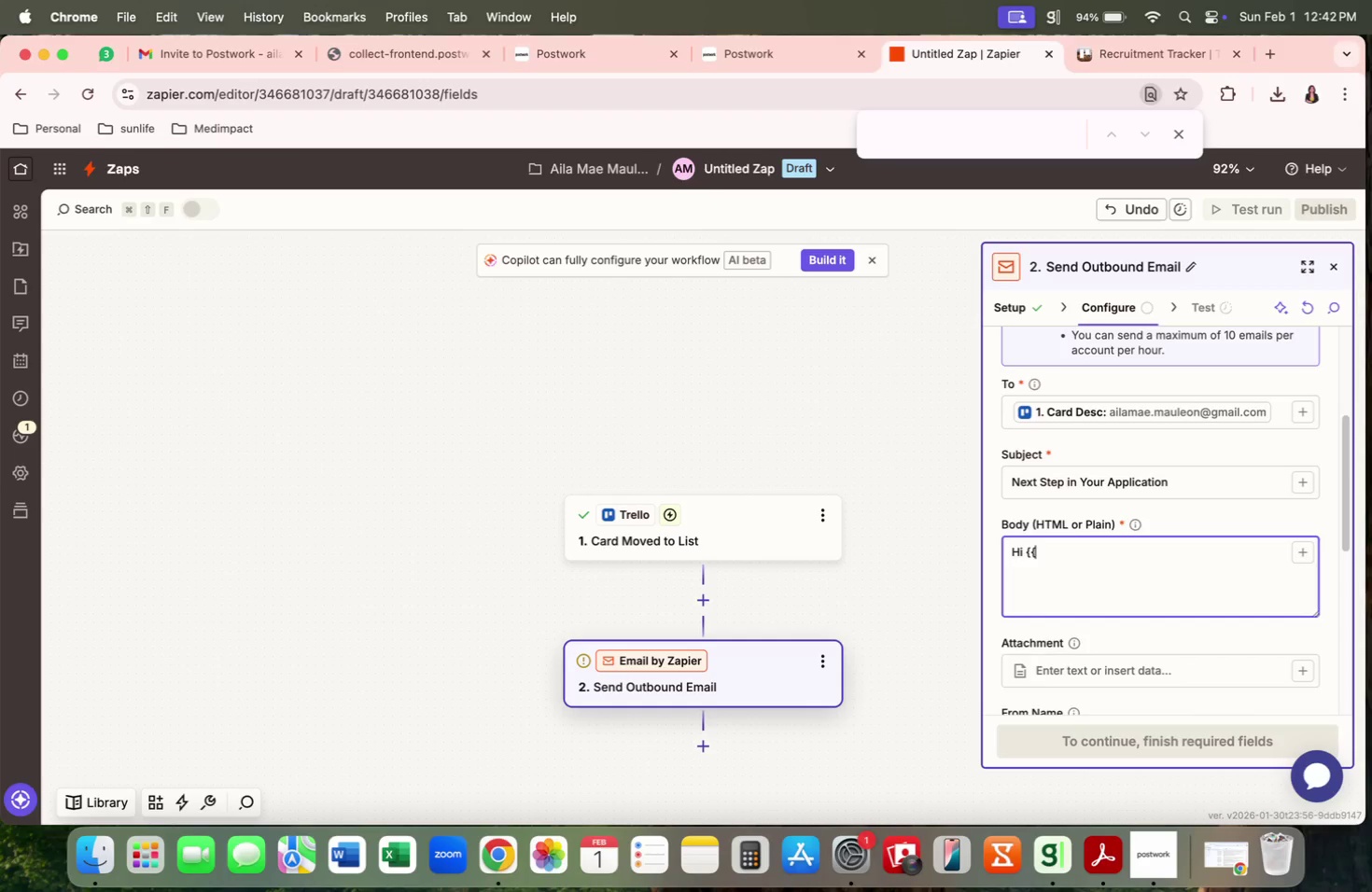 
left_click([1225, 306])
 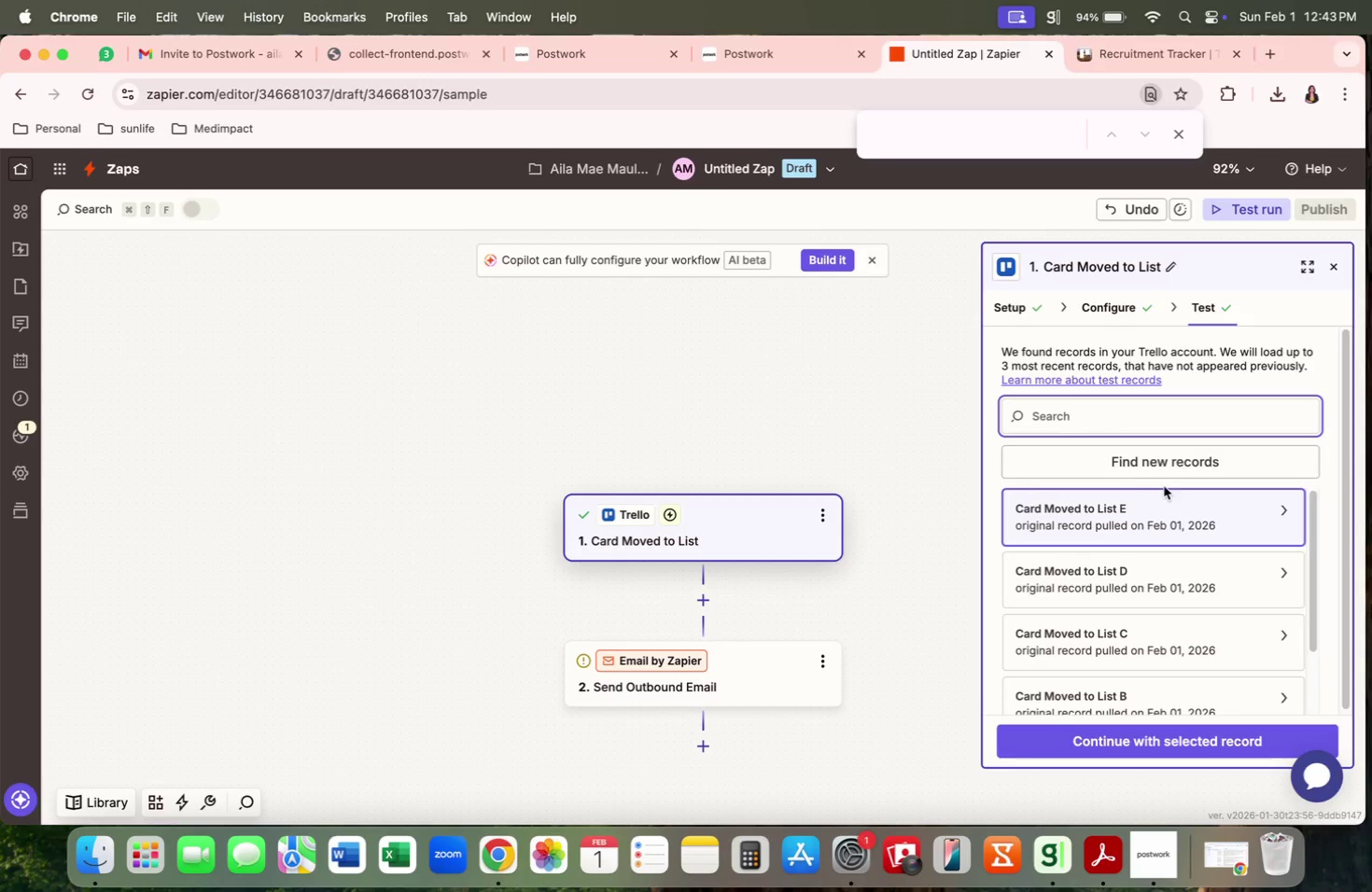 
left_click([1152, 520])
 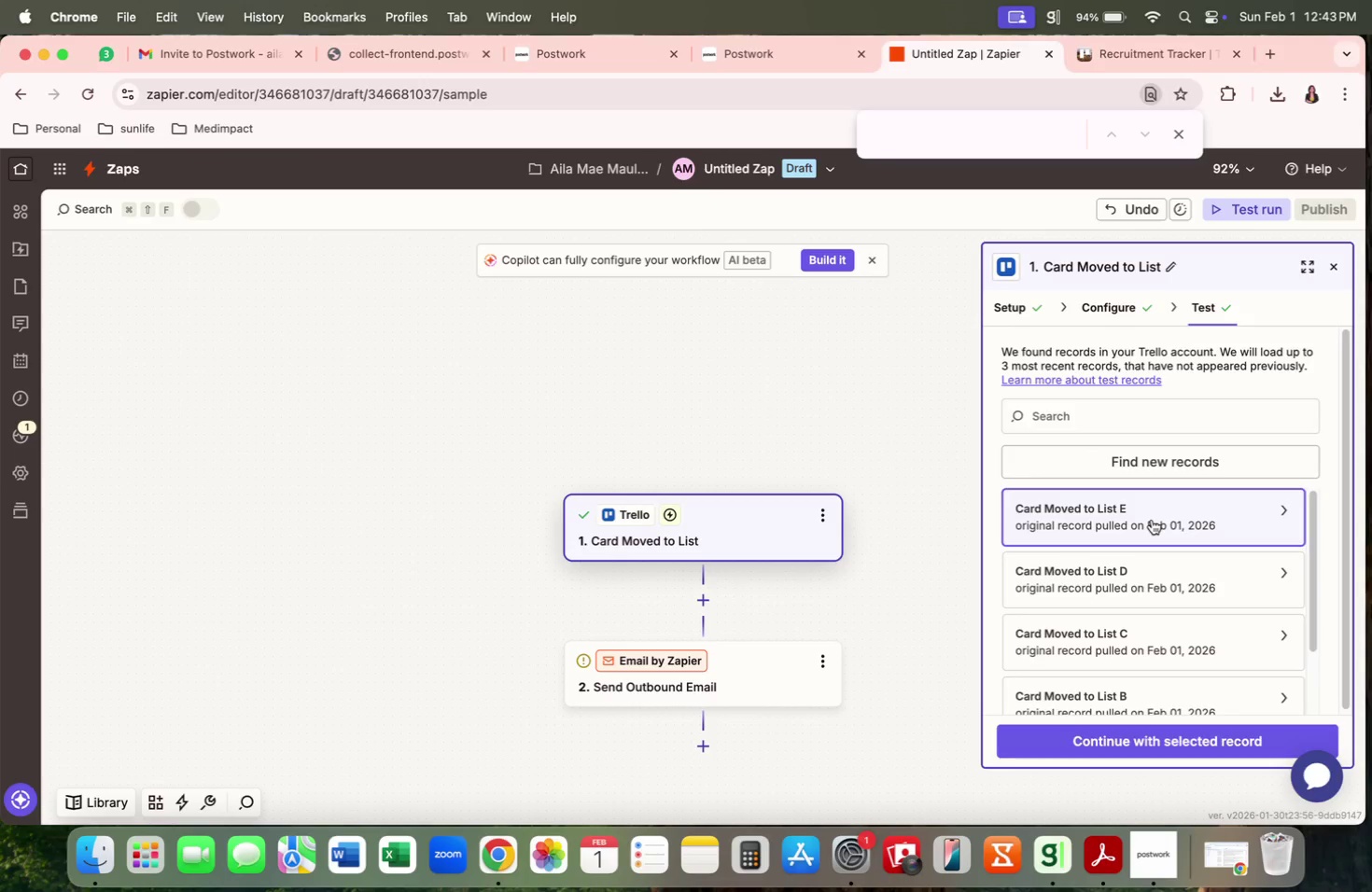 
left_click([1152, 520])
 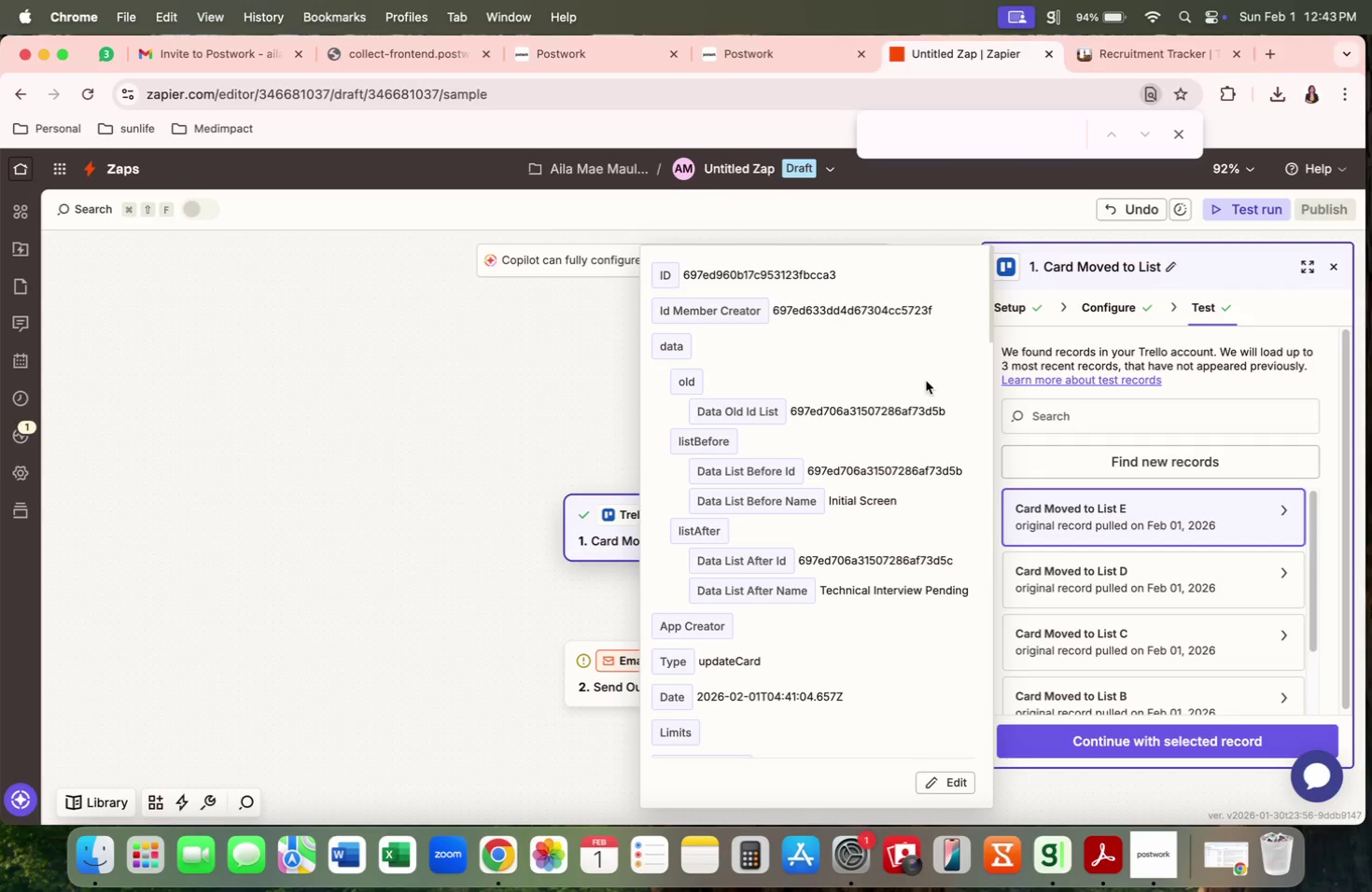 
scroll: coordinate [907, 453], scroll_direction: up, amount: 7.0
 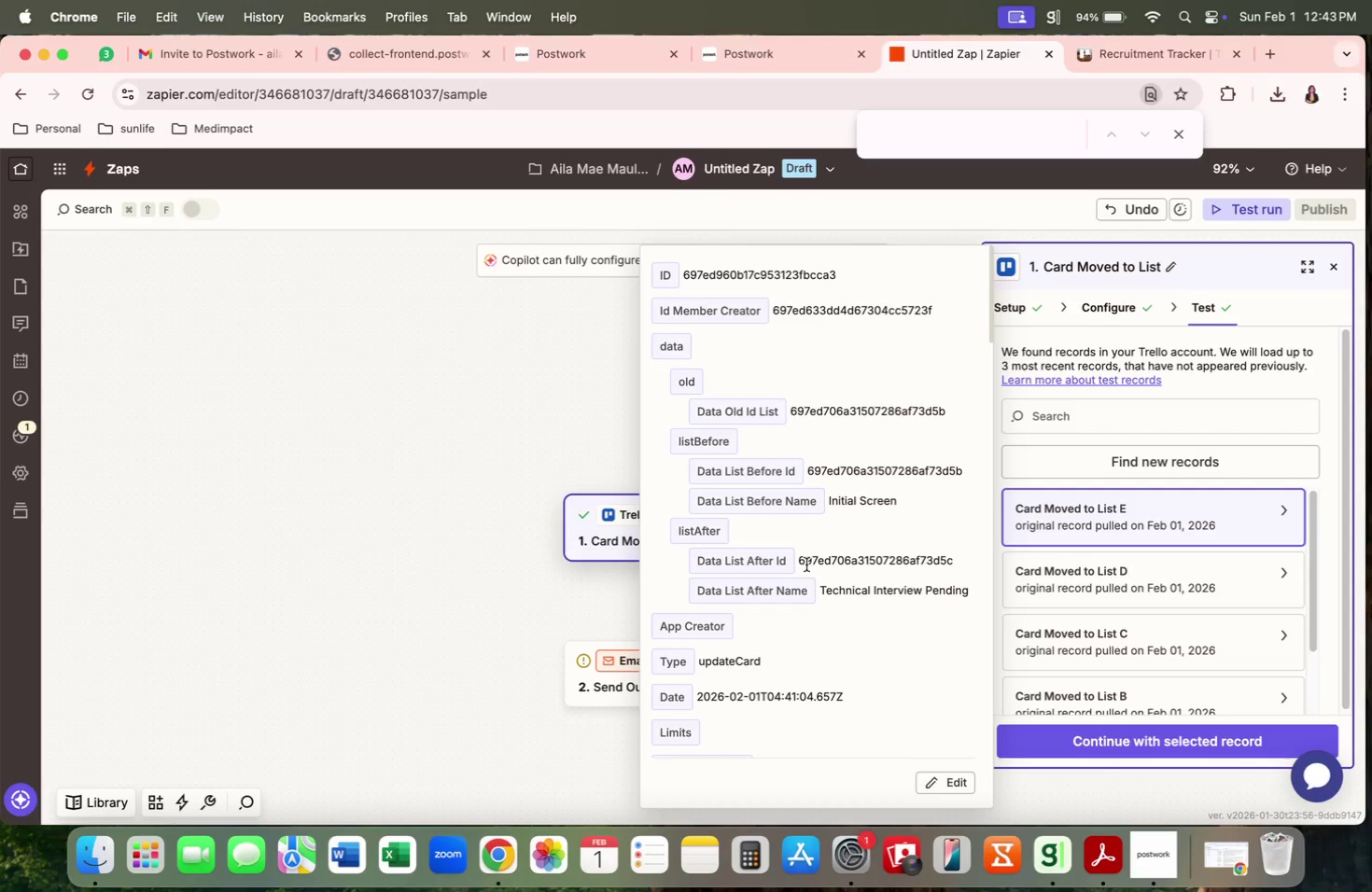 
scroll: coordinate [845, 552], scroll_direction: down, amount: 59.0
 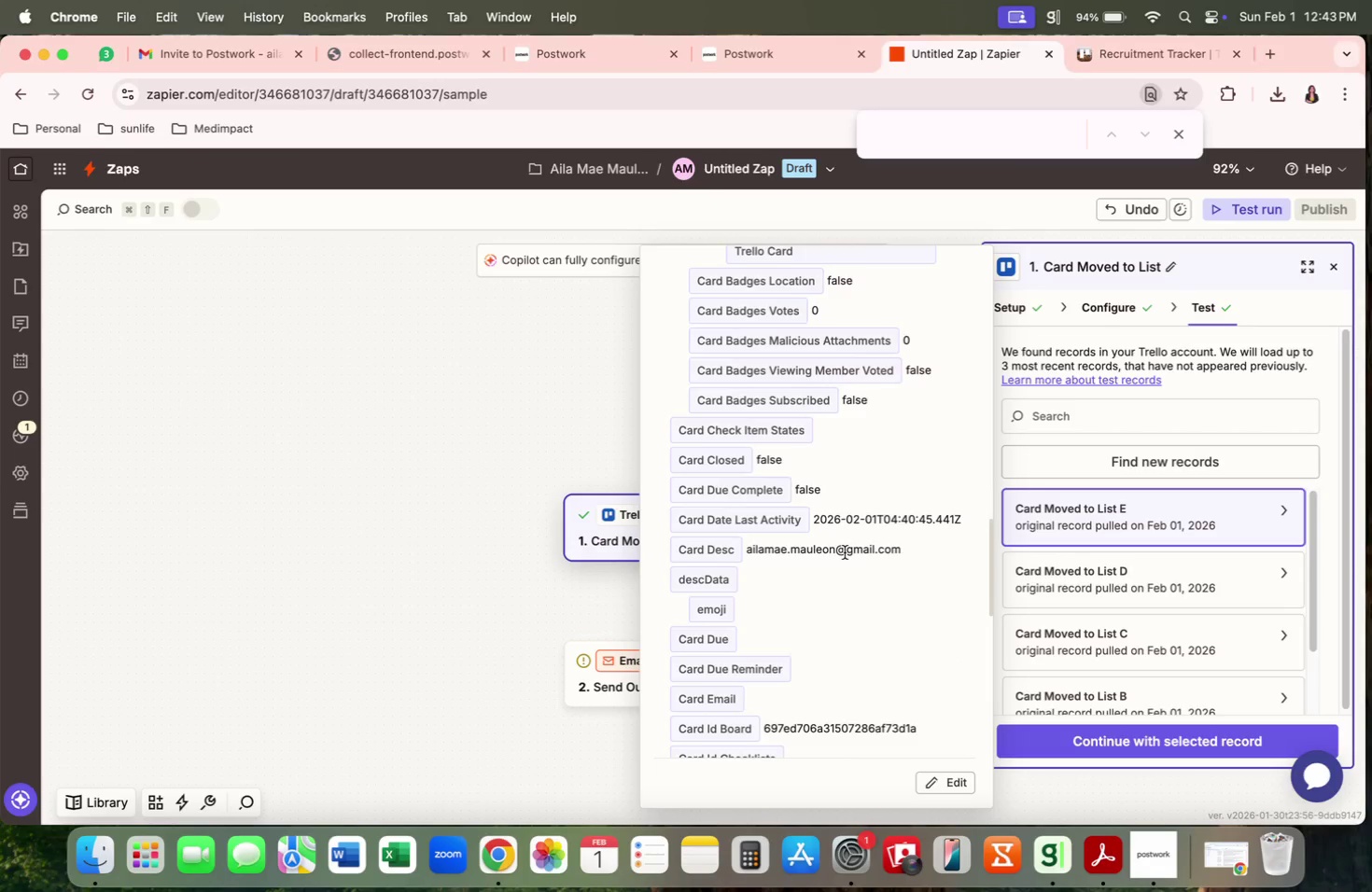 
scroll: coordinate [844, 550], scroll_direction: down, amount: 17.0
 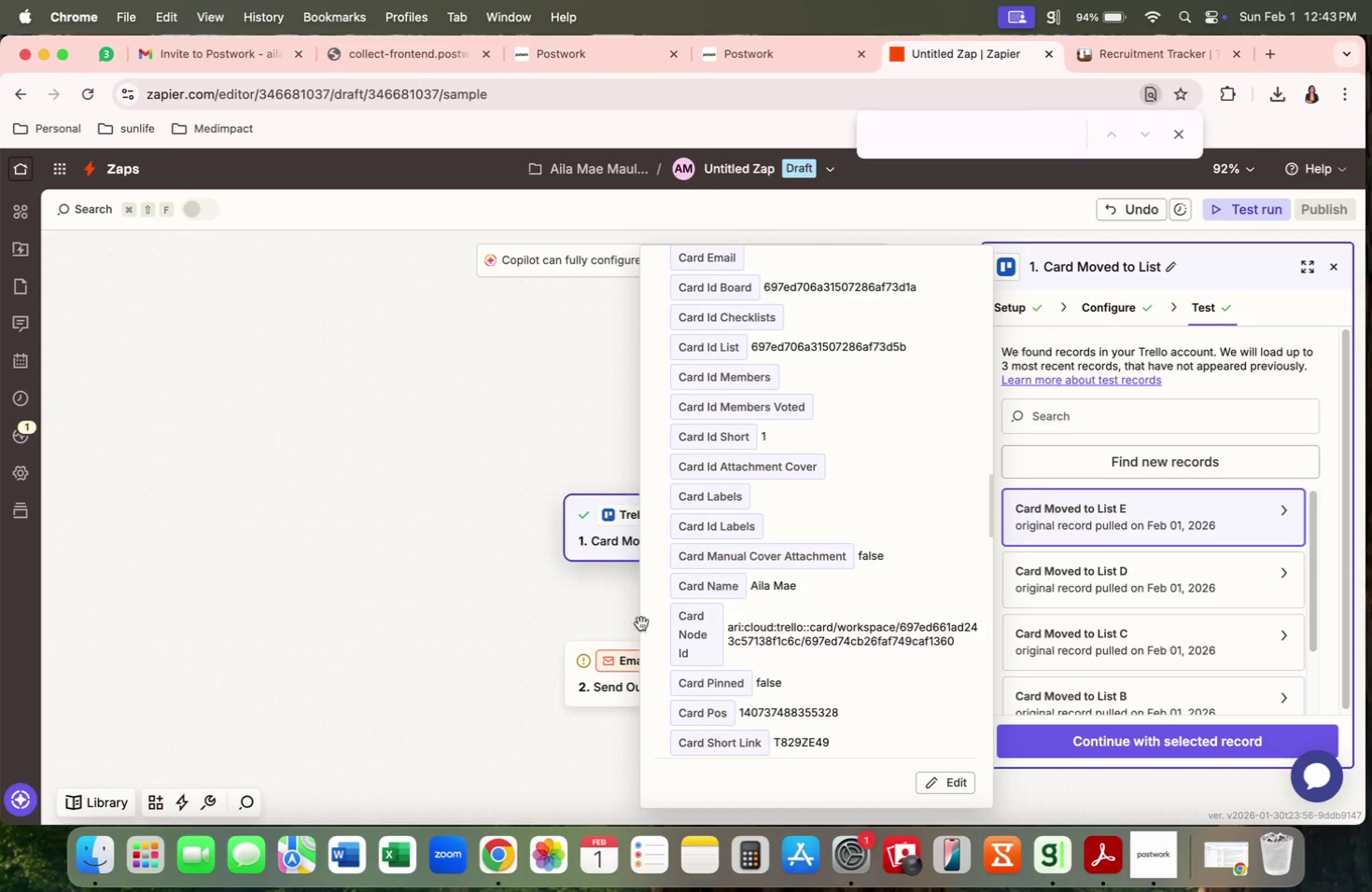 
left_click_drag(start_coordinate=[739, 583], to_coordinate=[674, 581])
 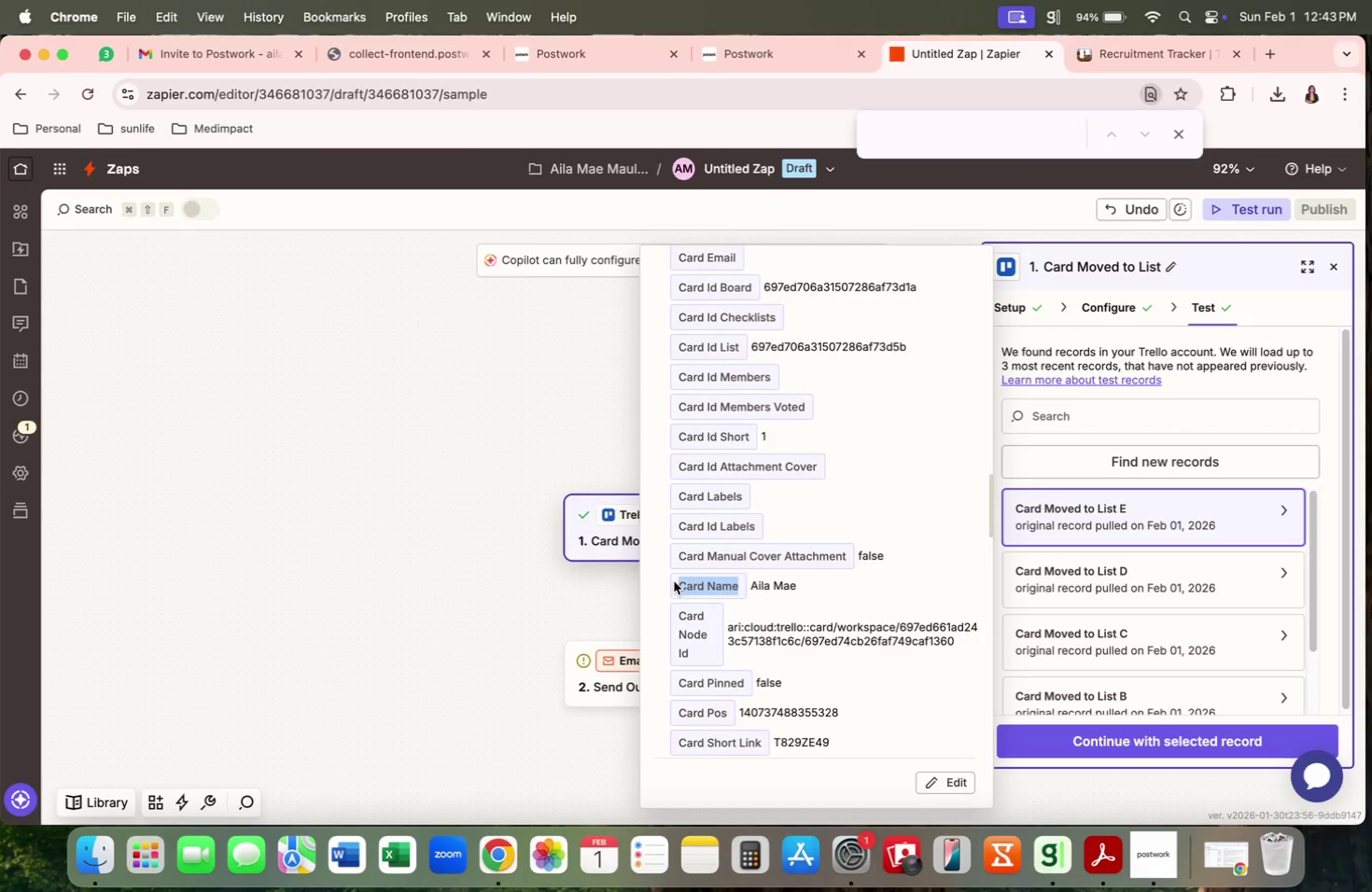 
key(Meta+C)
 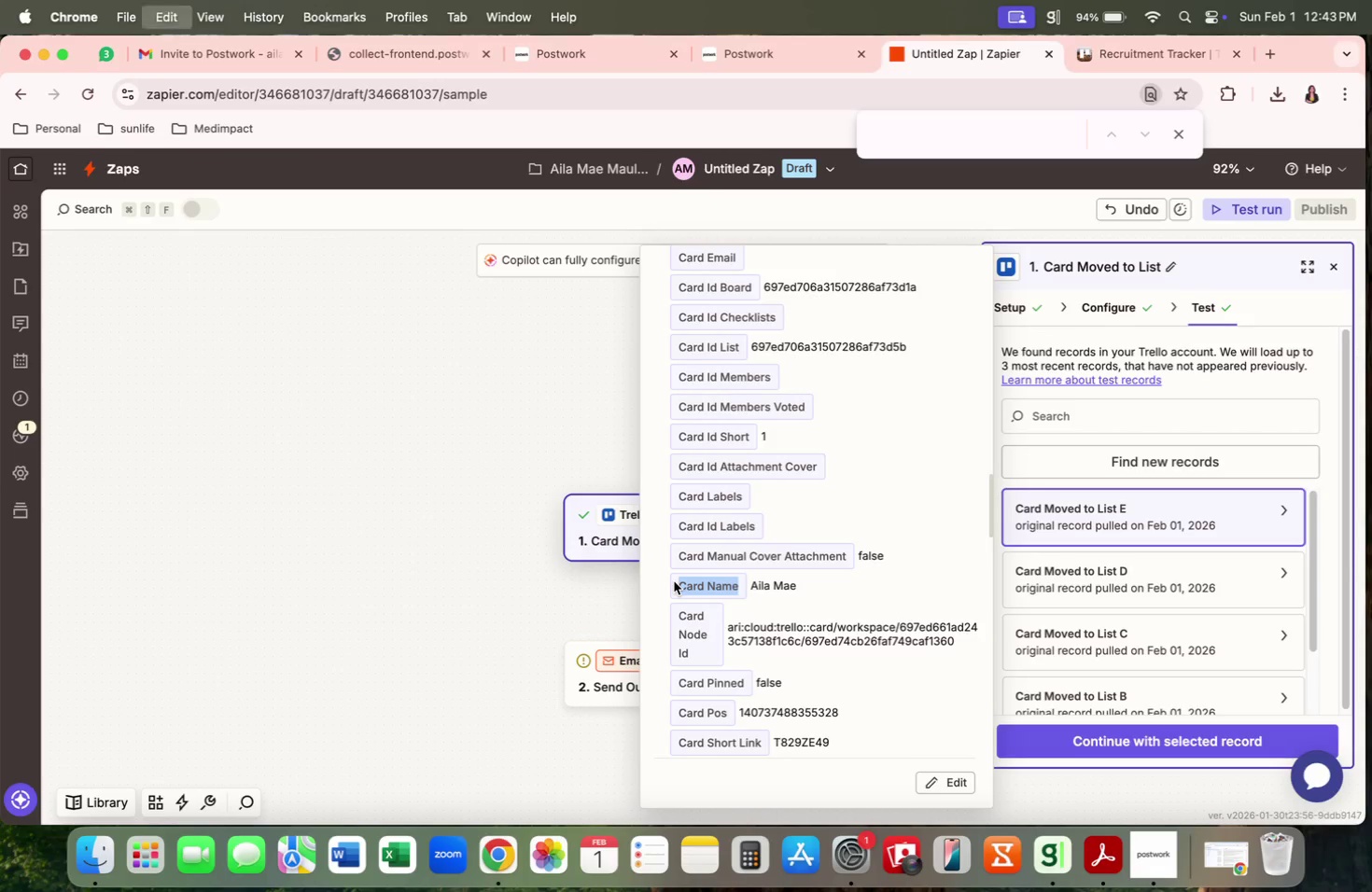 
key(Meta+C)
 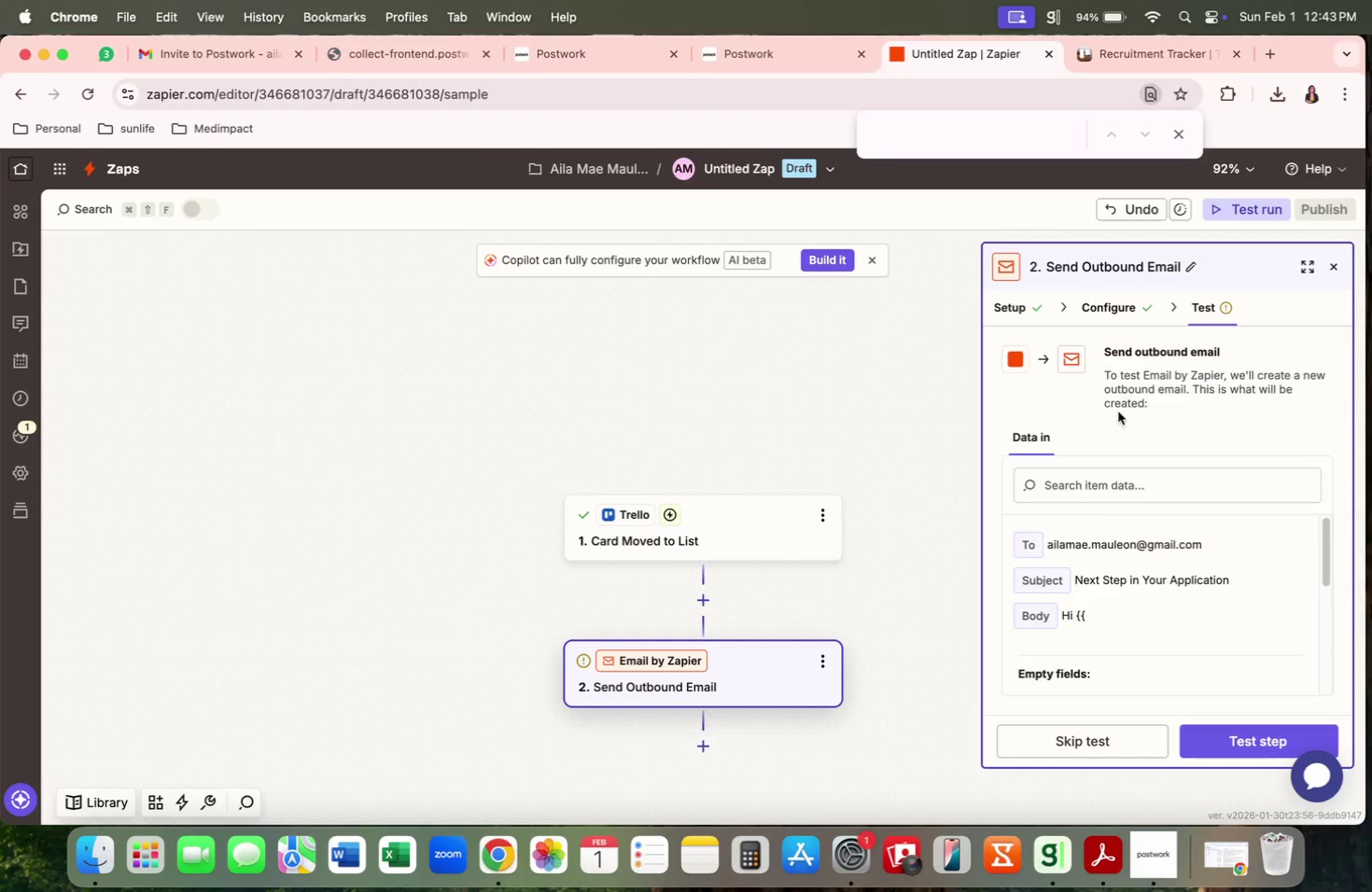 
wait(5.22)
 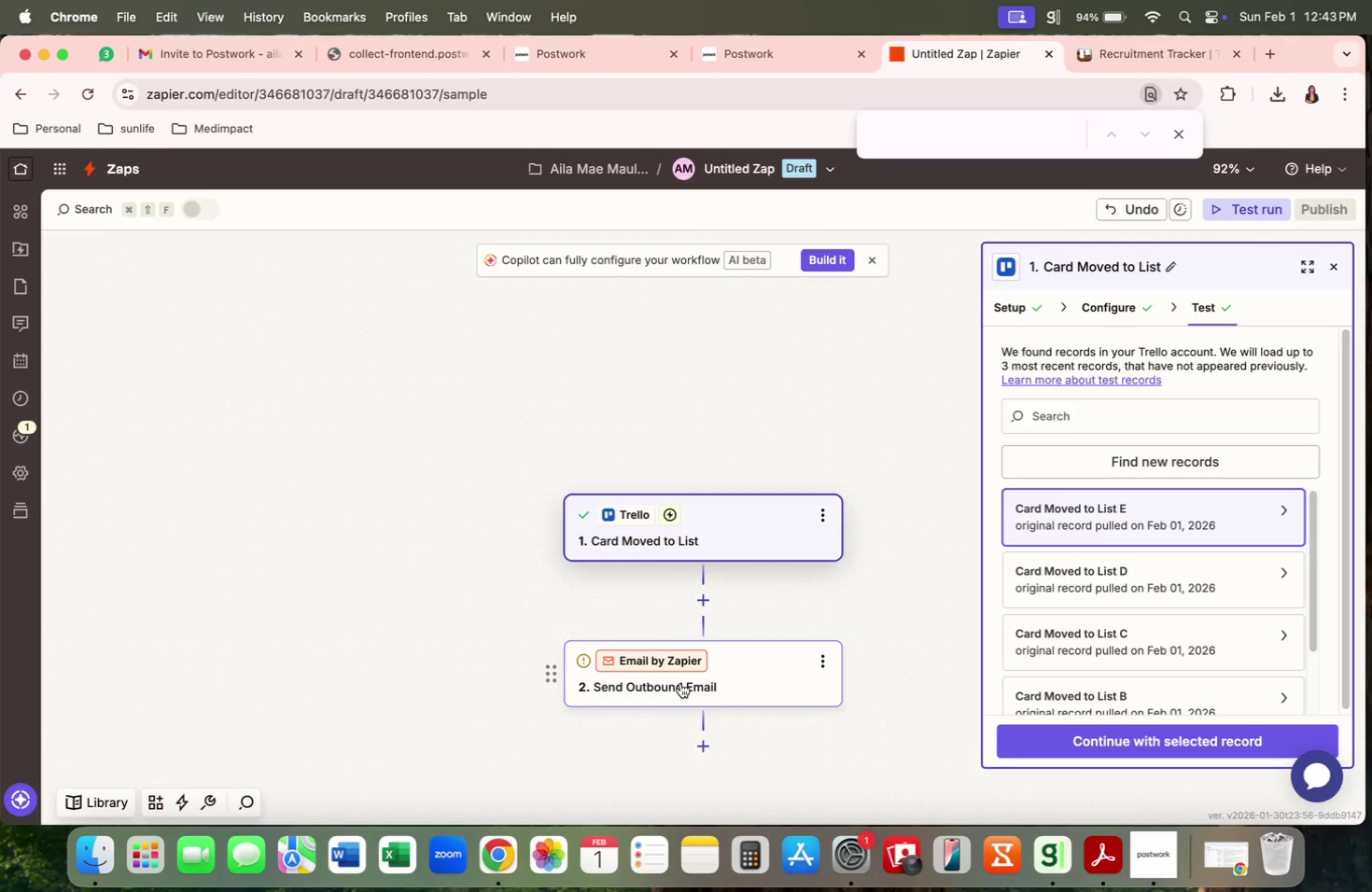 
scroll: coordinate [1082, 582], scroll_direction: down, amount: 9.0
 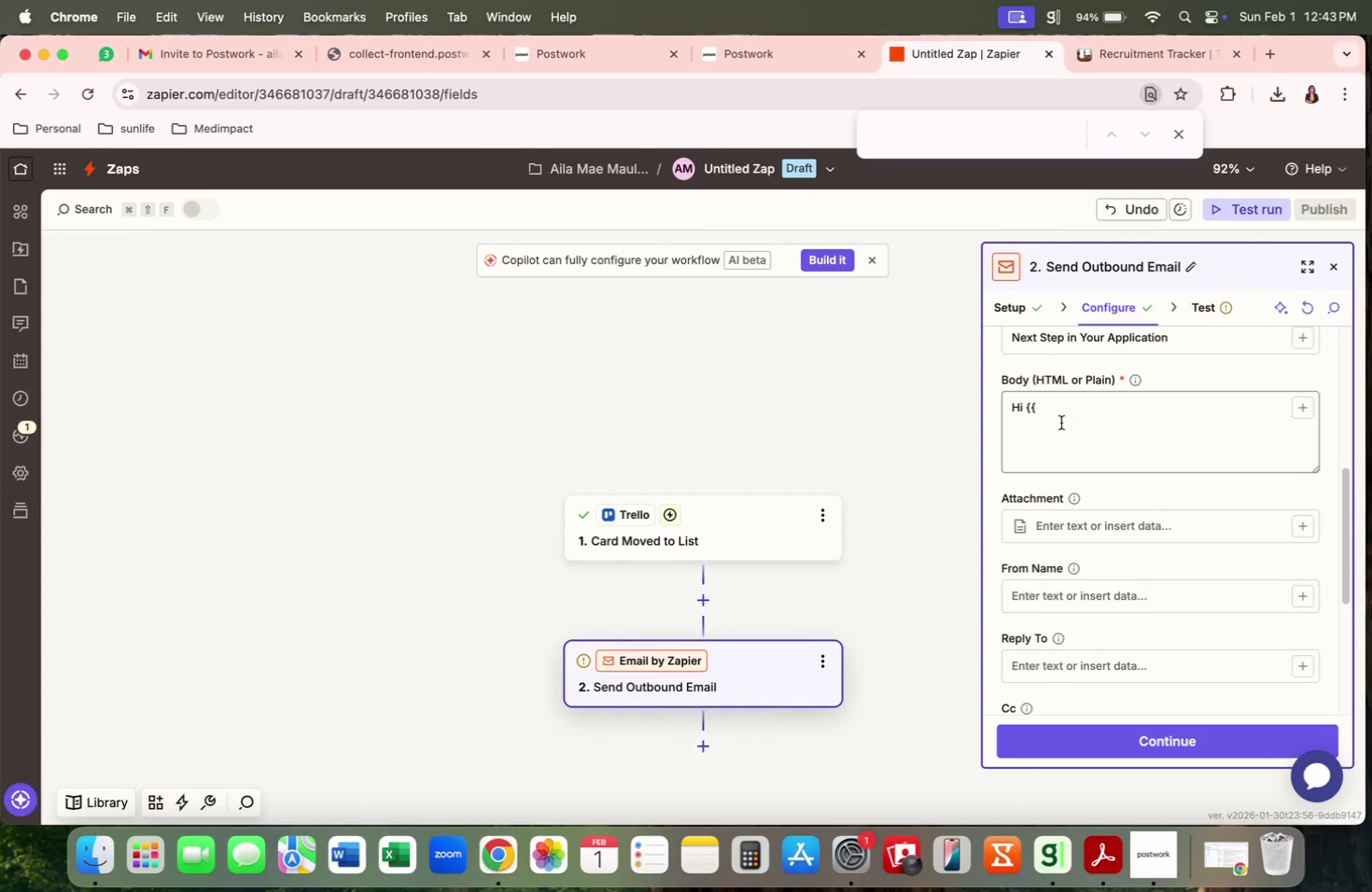 
left_click([1060, 412])
 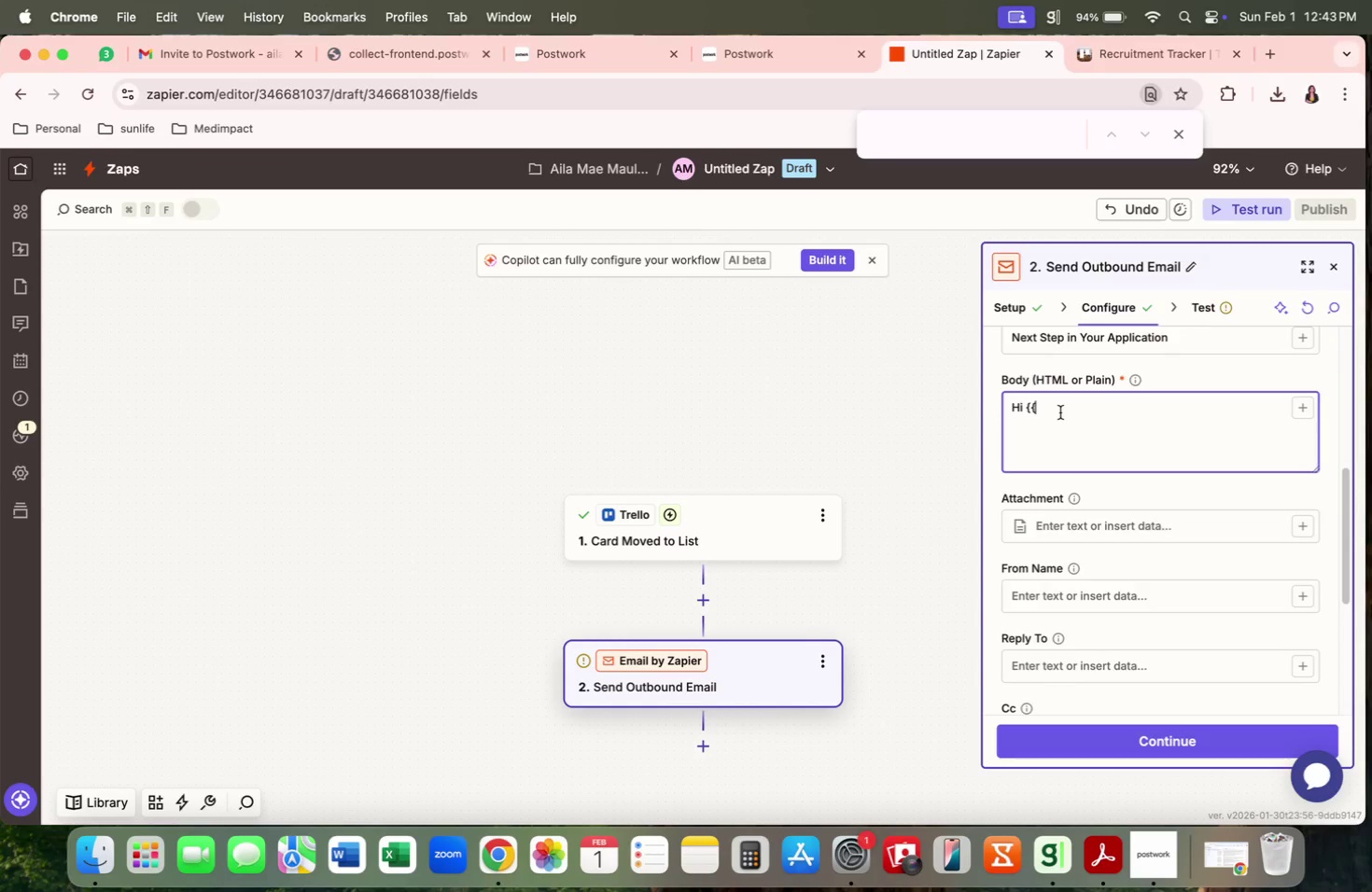 
key(Meta+V)
 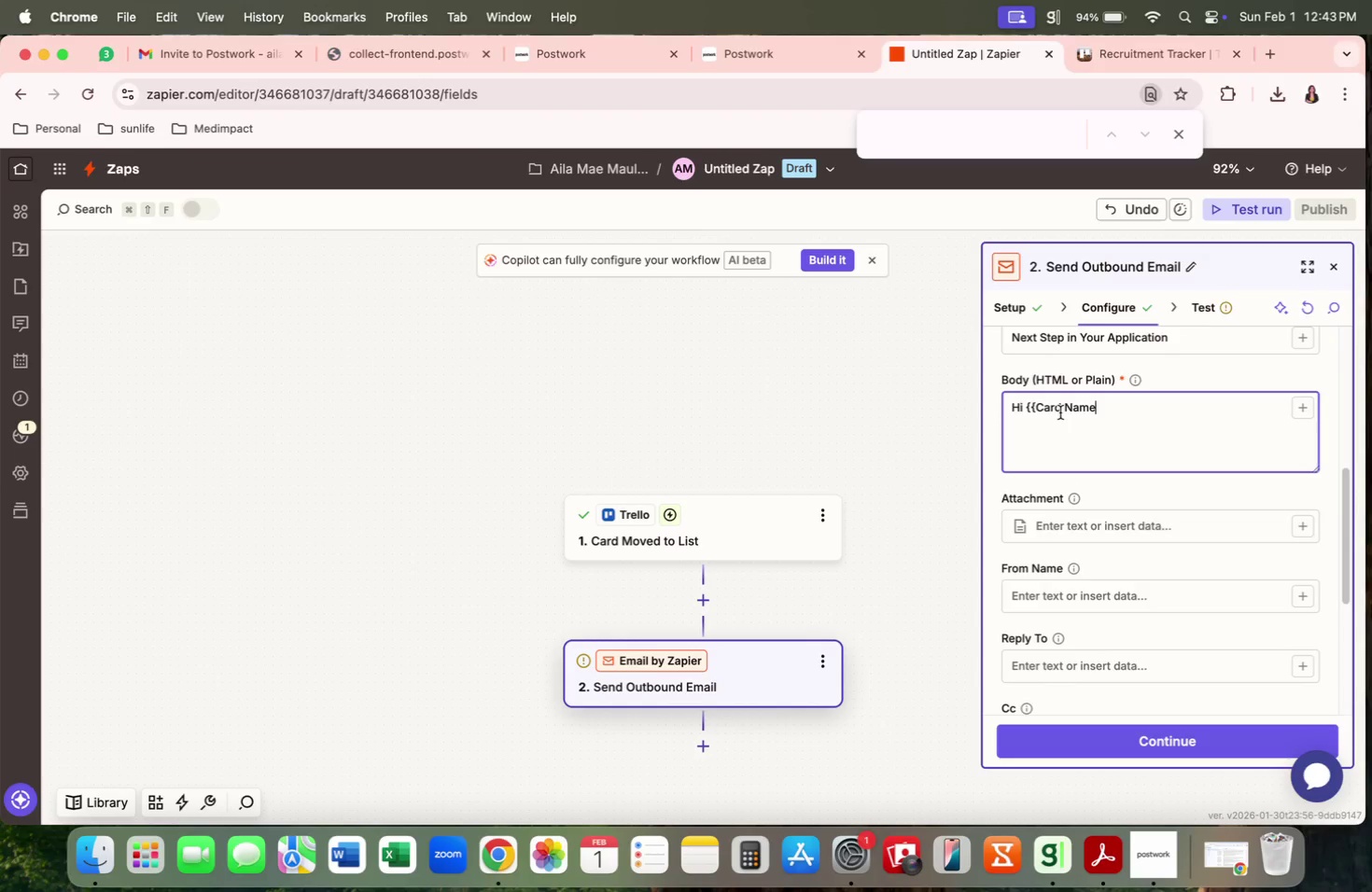 
key(Shift+BracketRight)
 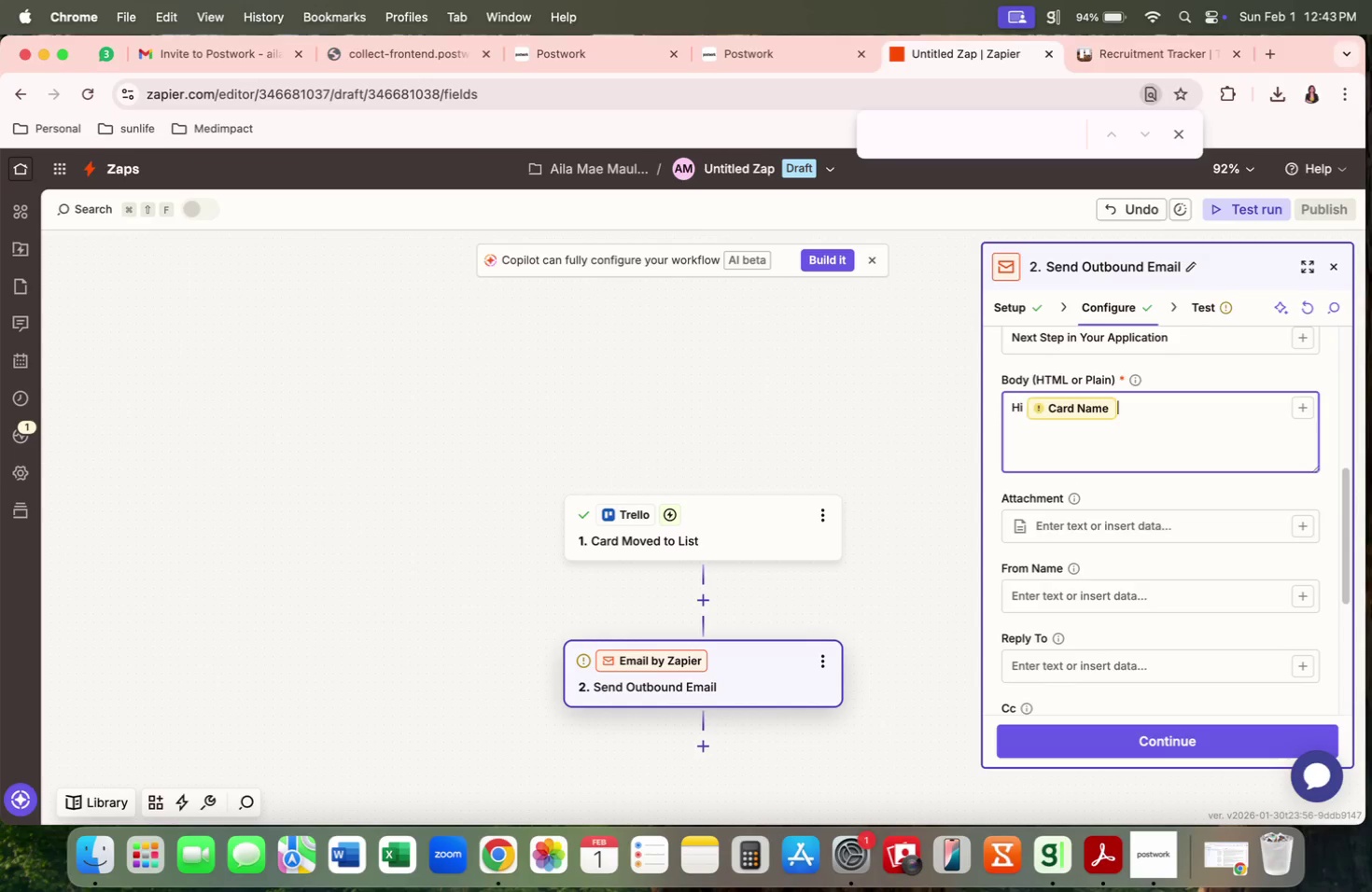 
key(Shift+BracketRight)
 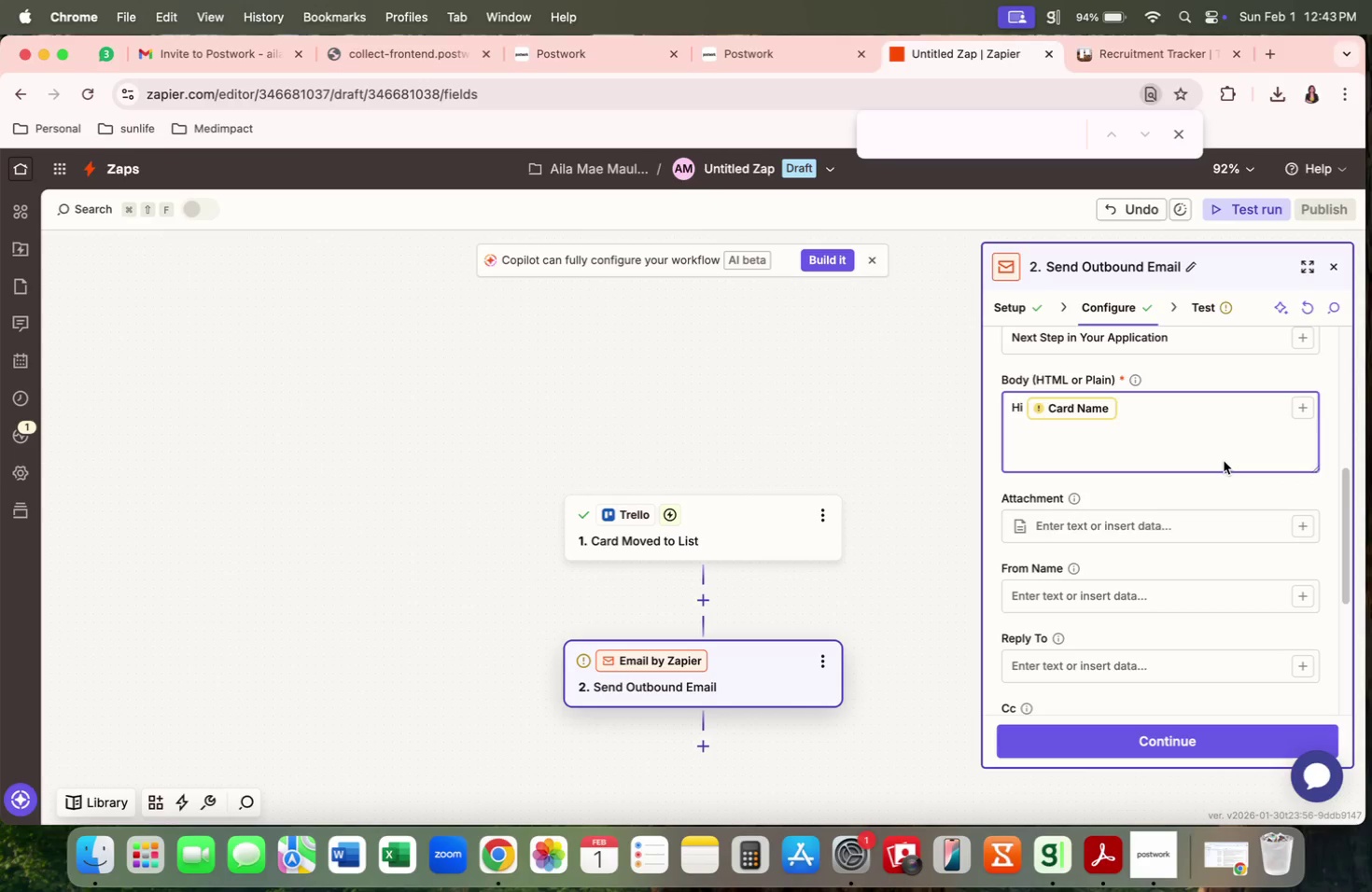 
wait(5.01)
 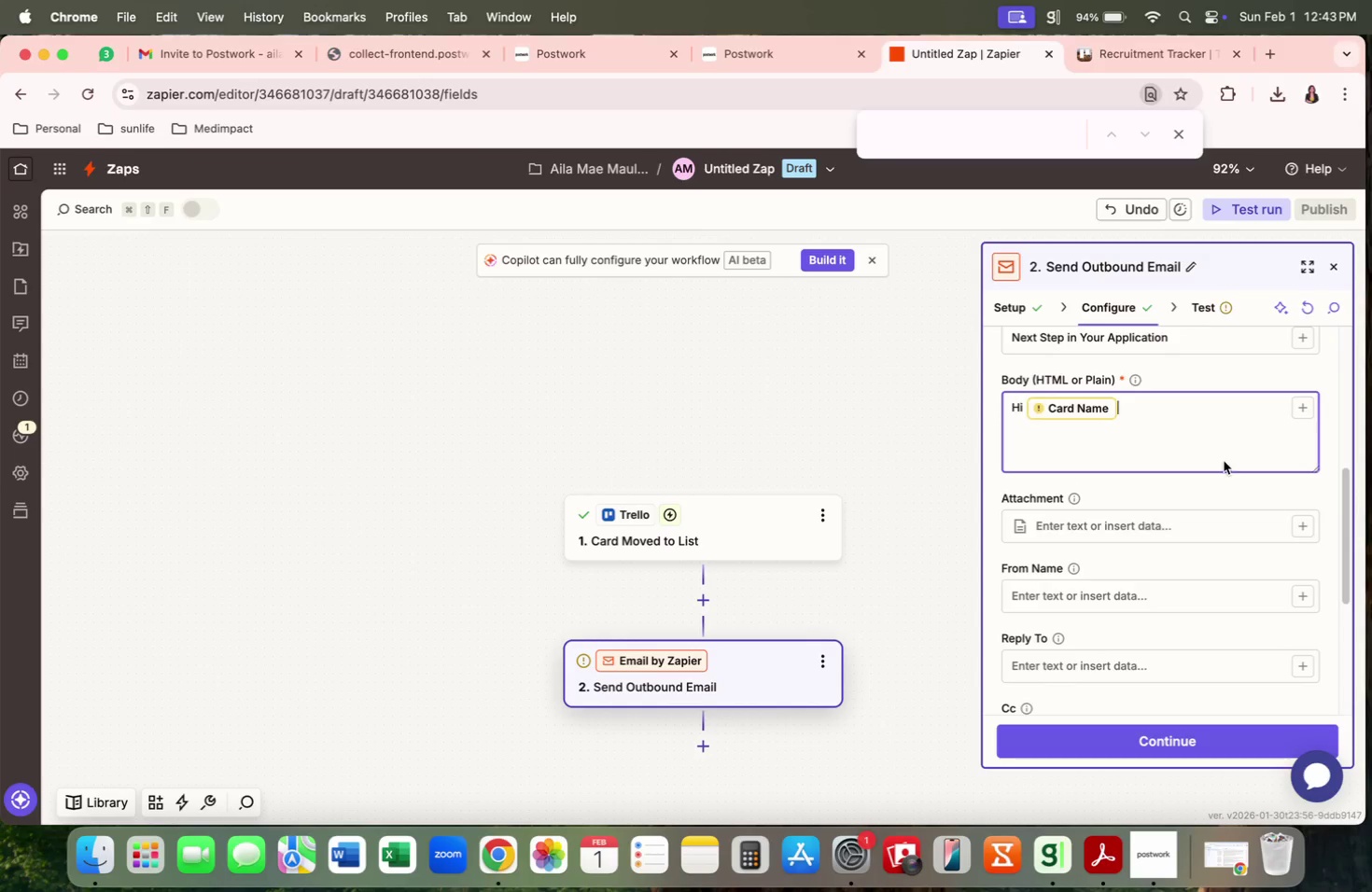 
key(Comma)
 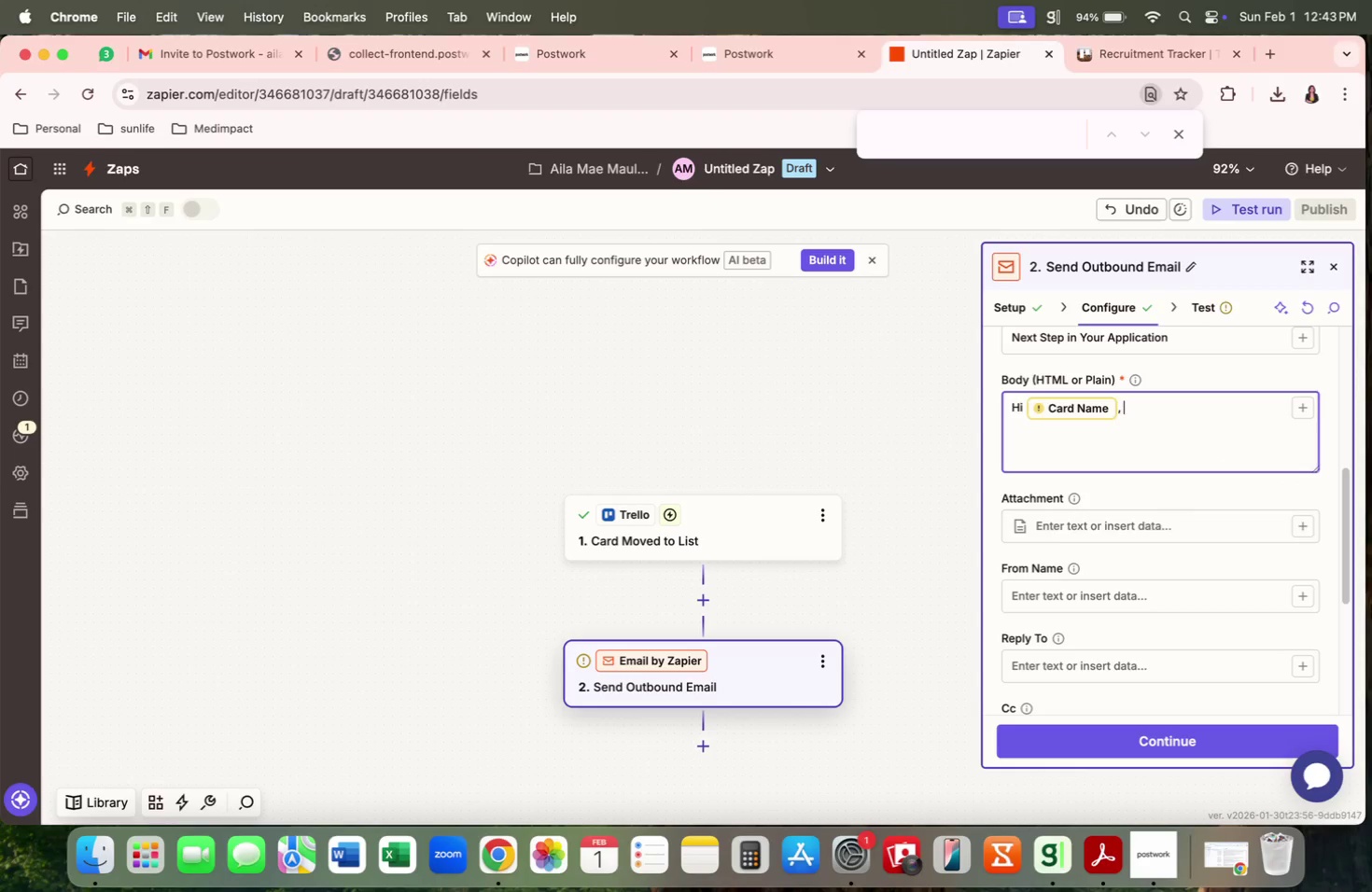 
key(Space)
 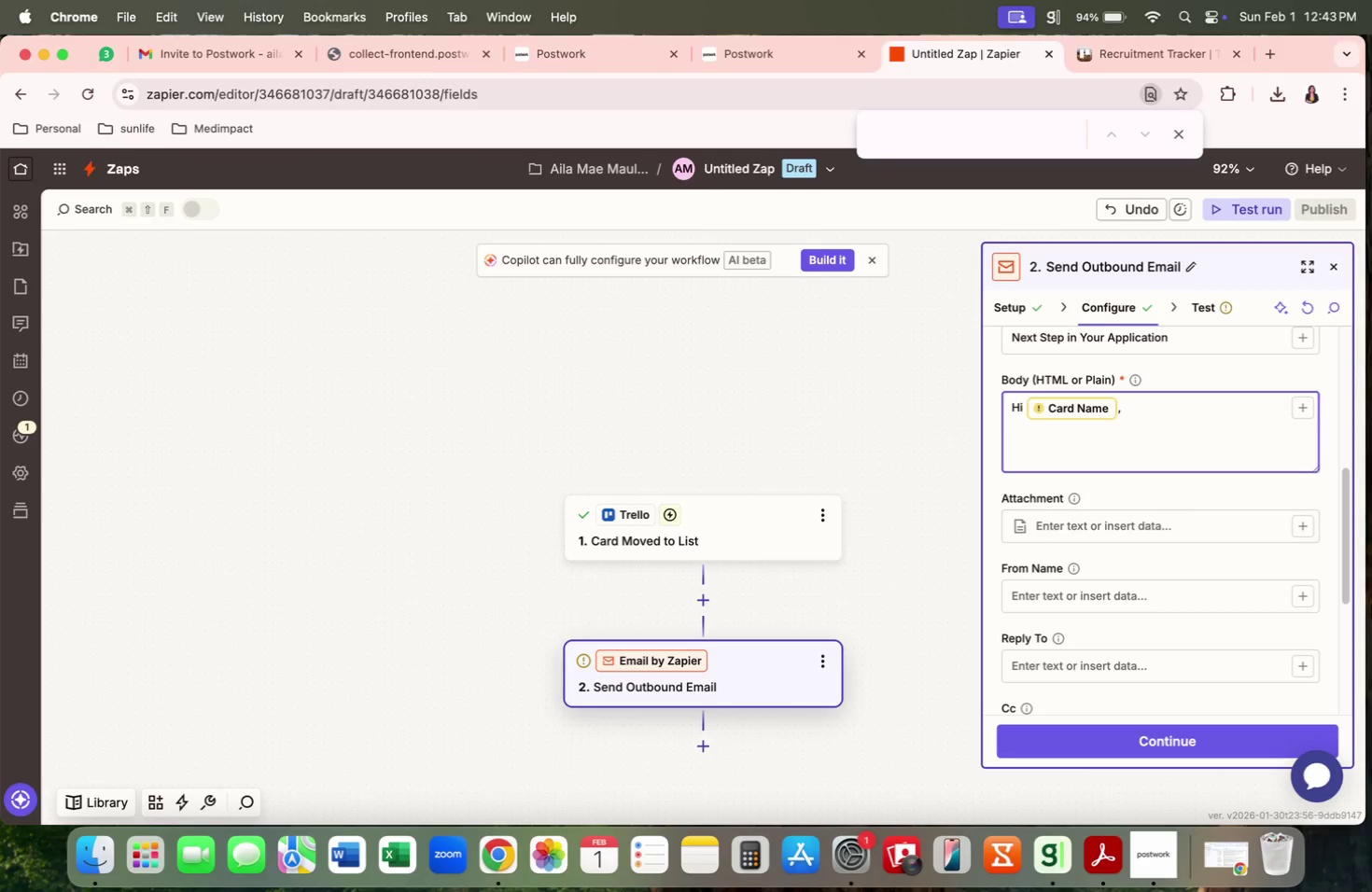 
key(Enter)
 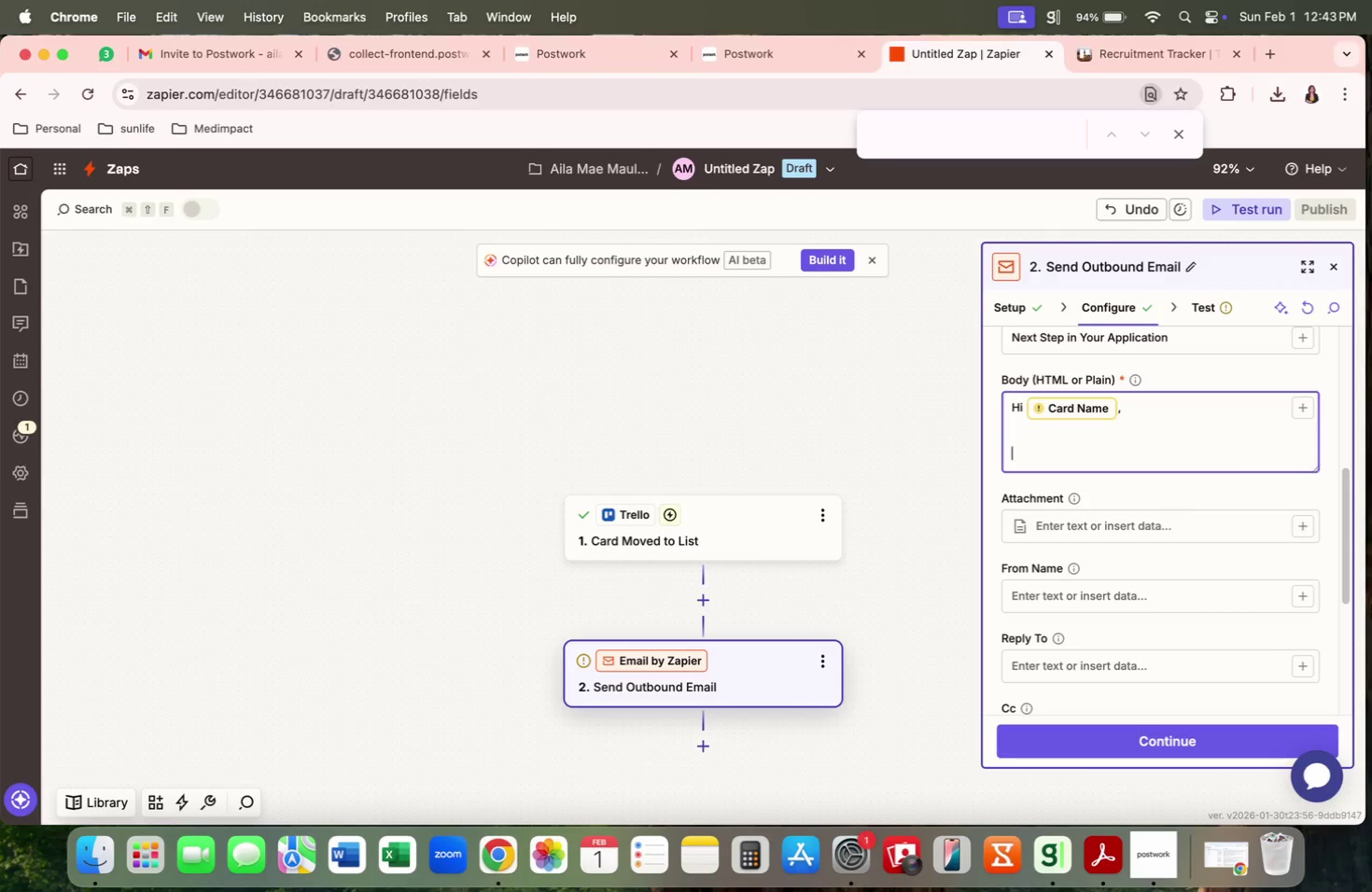 
key(Enter)
 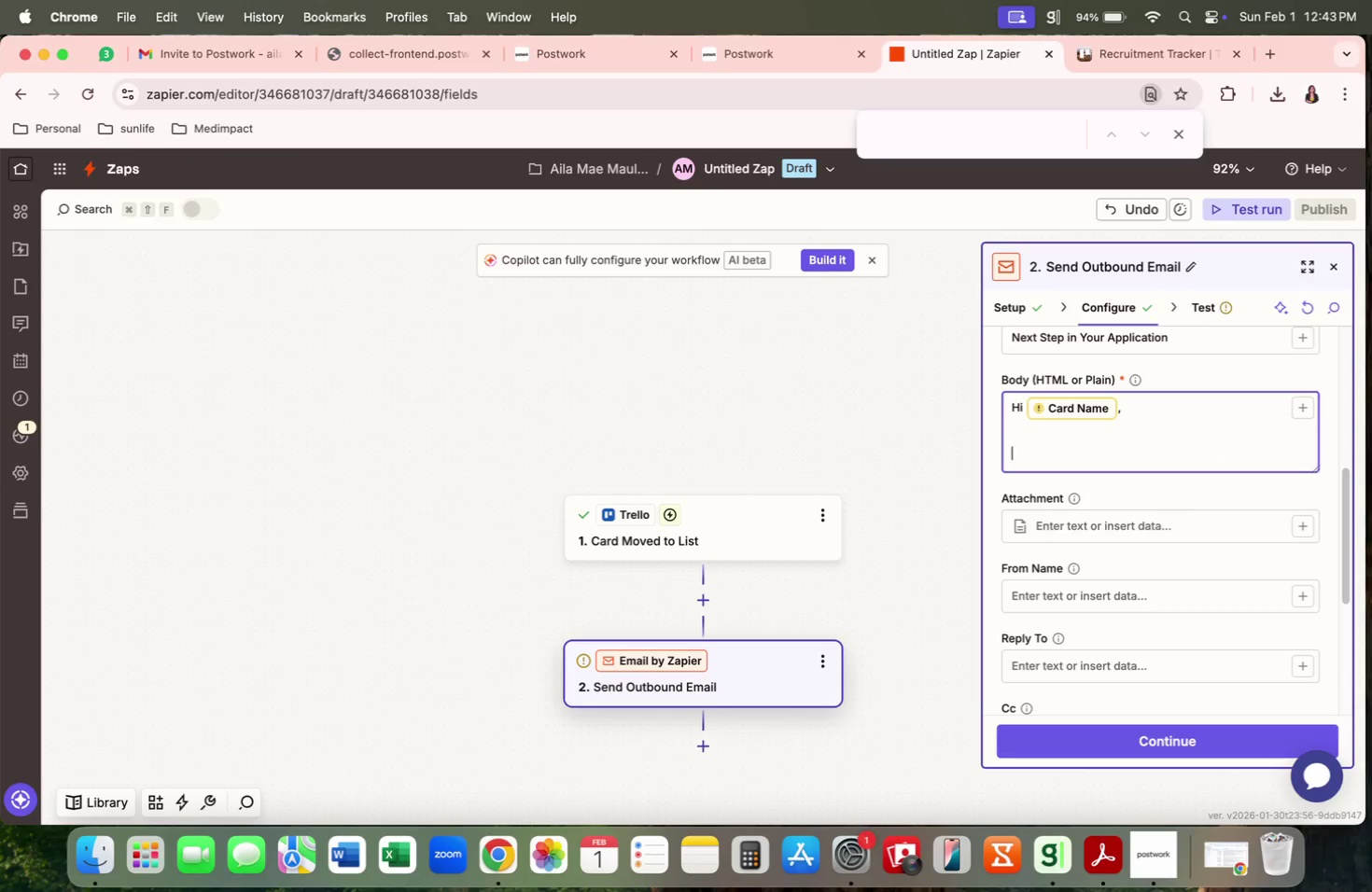 
type(Great B)
key(Backspace)
type(News! You've advanced to the technical)
 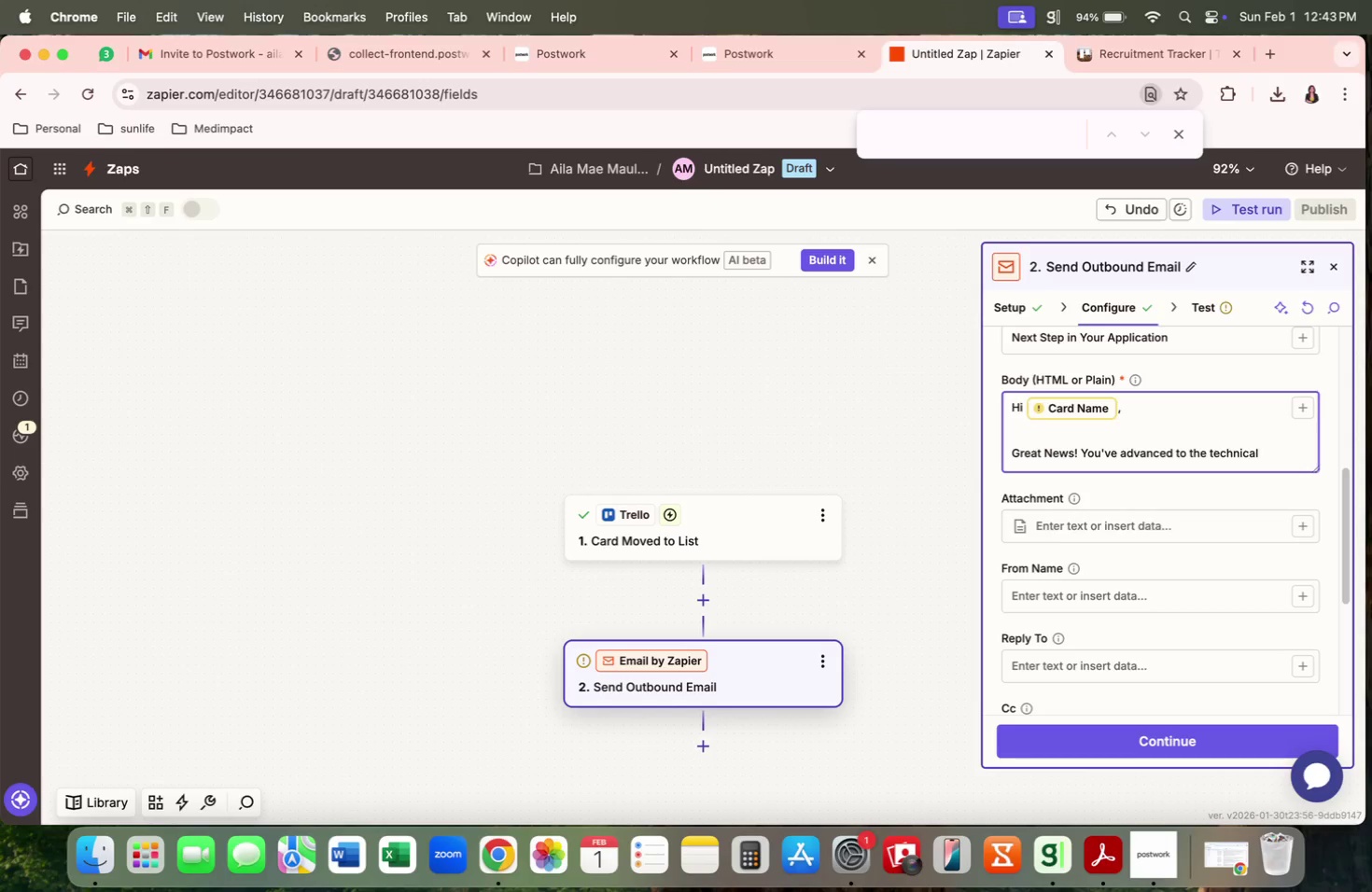 
wait(7.72)
 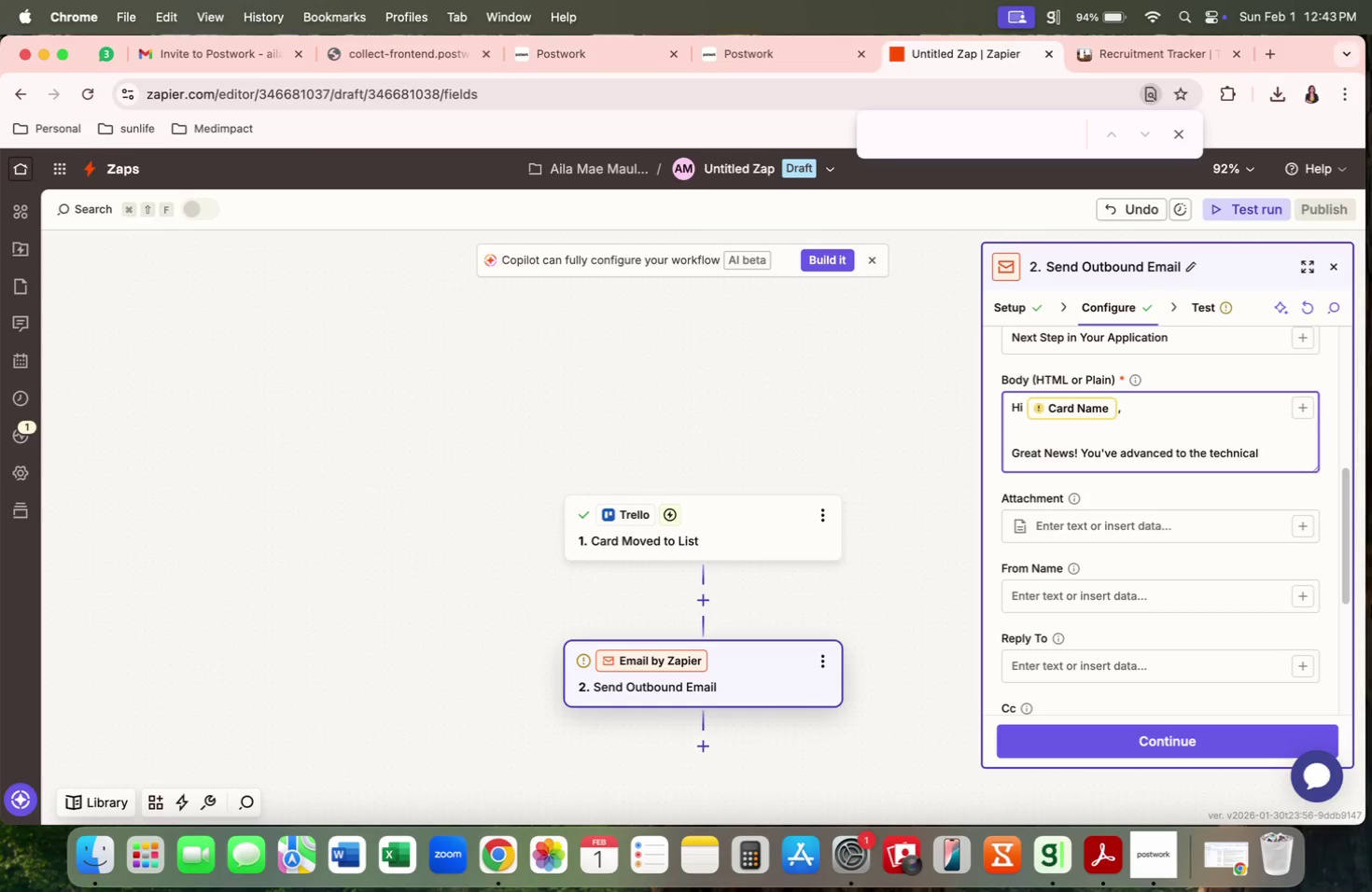 
type( interview stage. )
key(Backspace)
 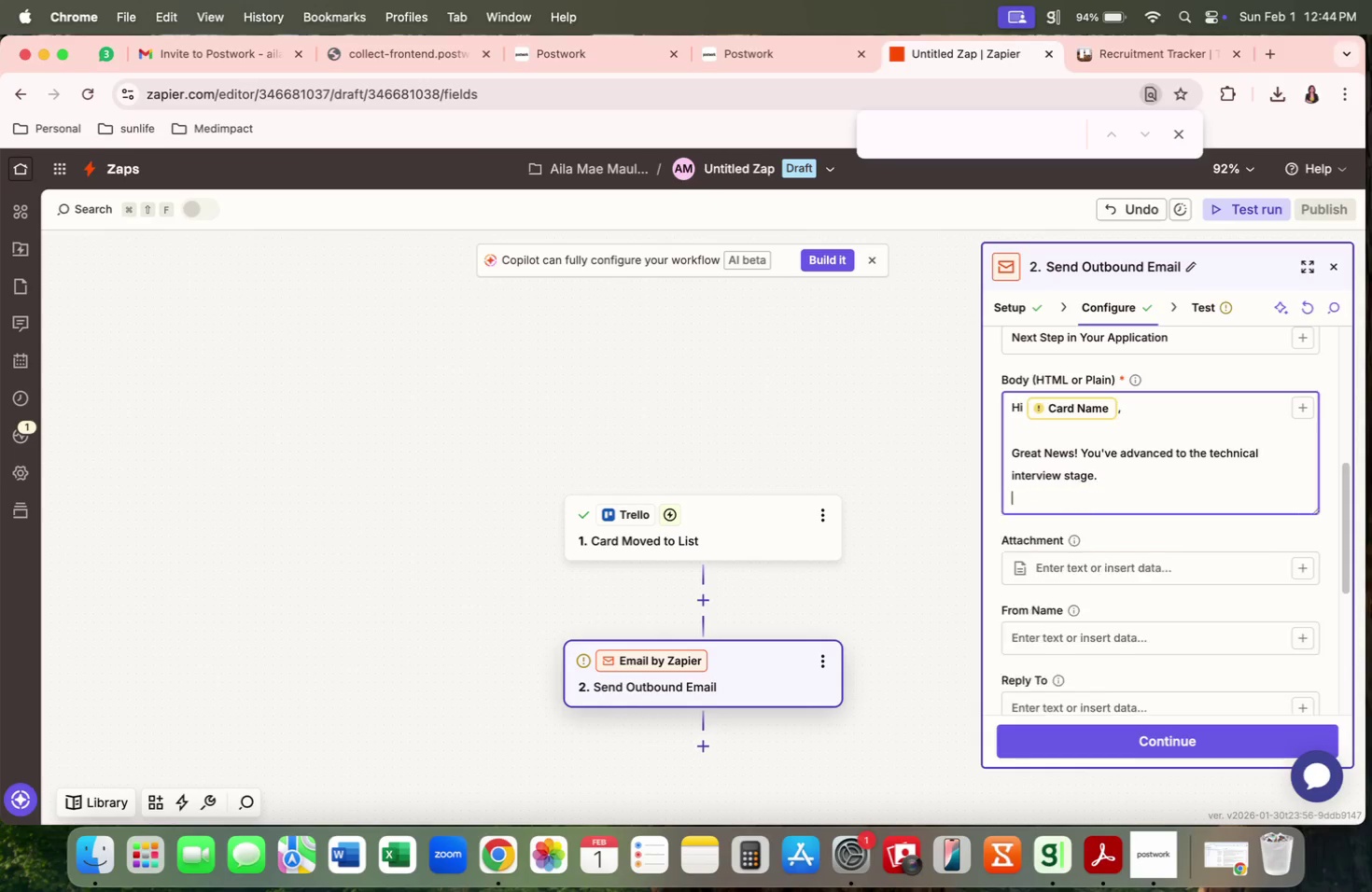 
key(Enter)
 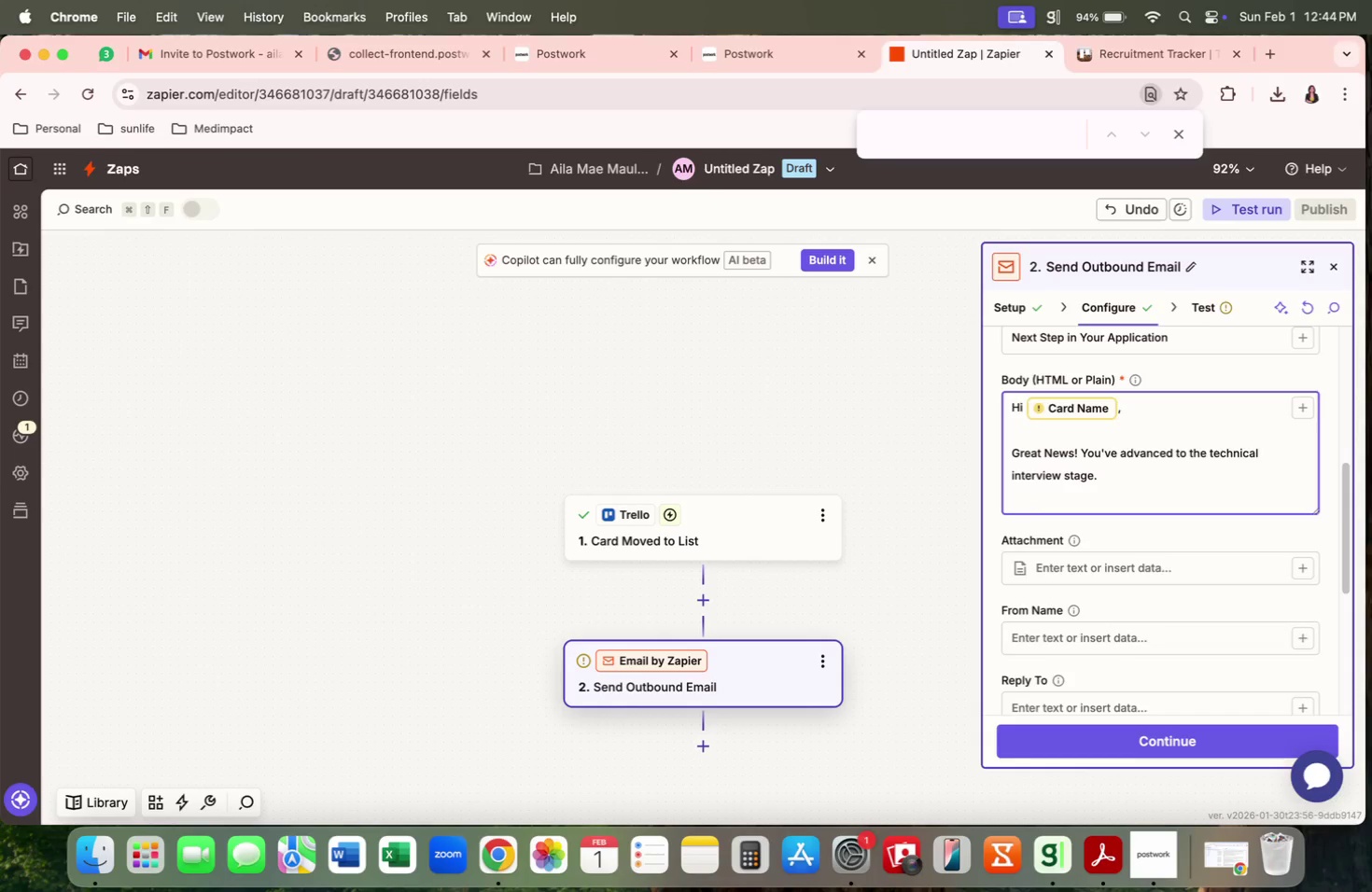 
key(Enter)
 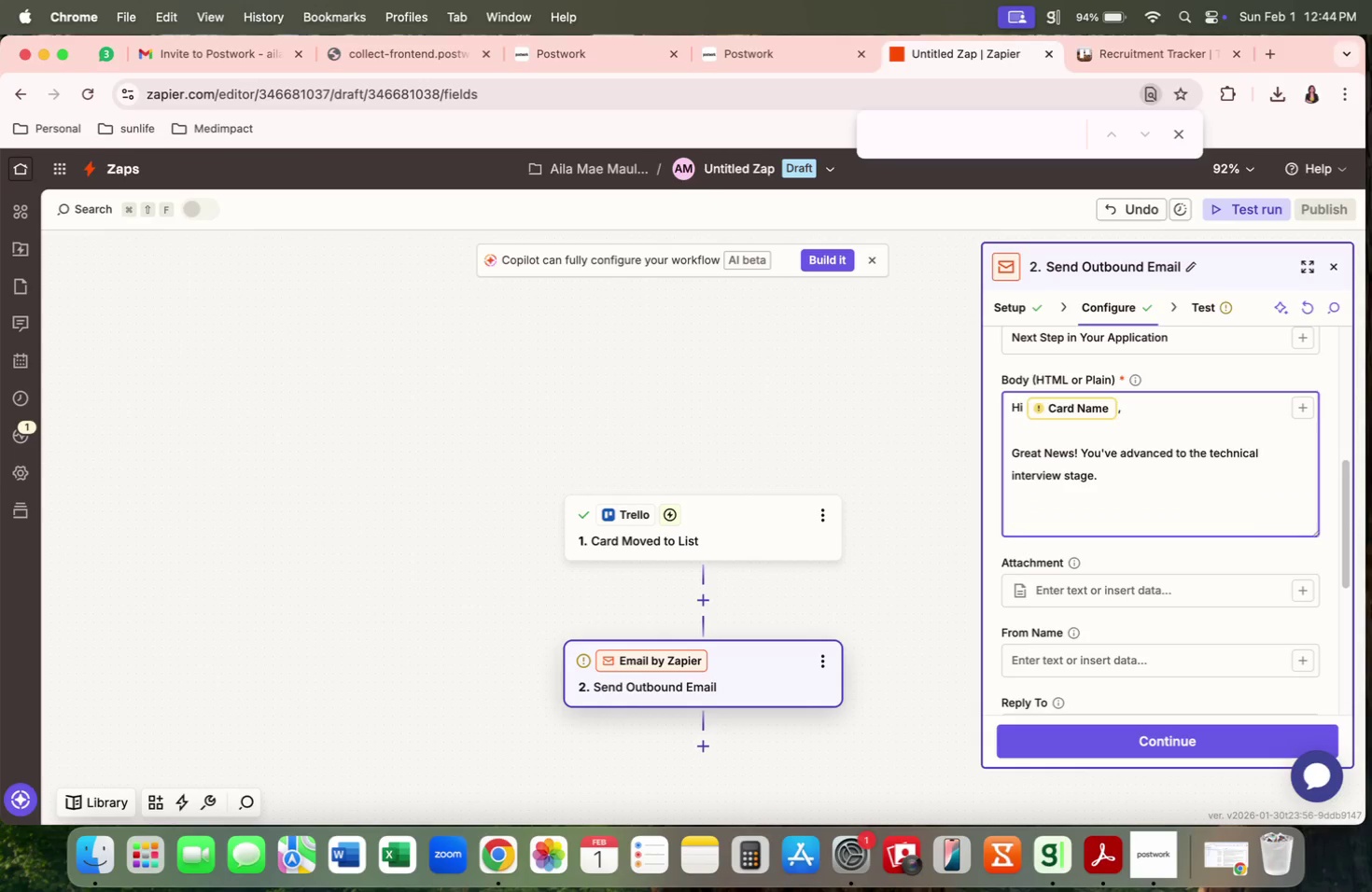 
type(A scheduler from our team will )